 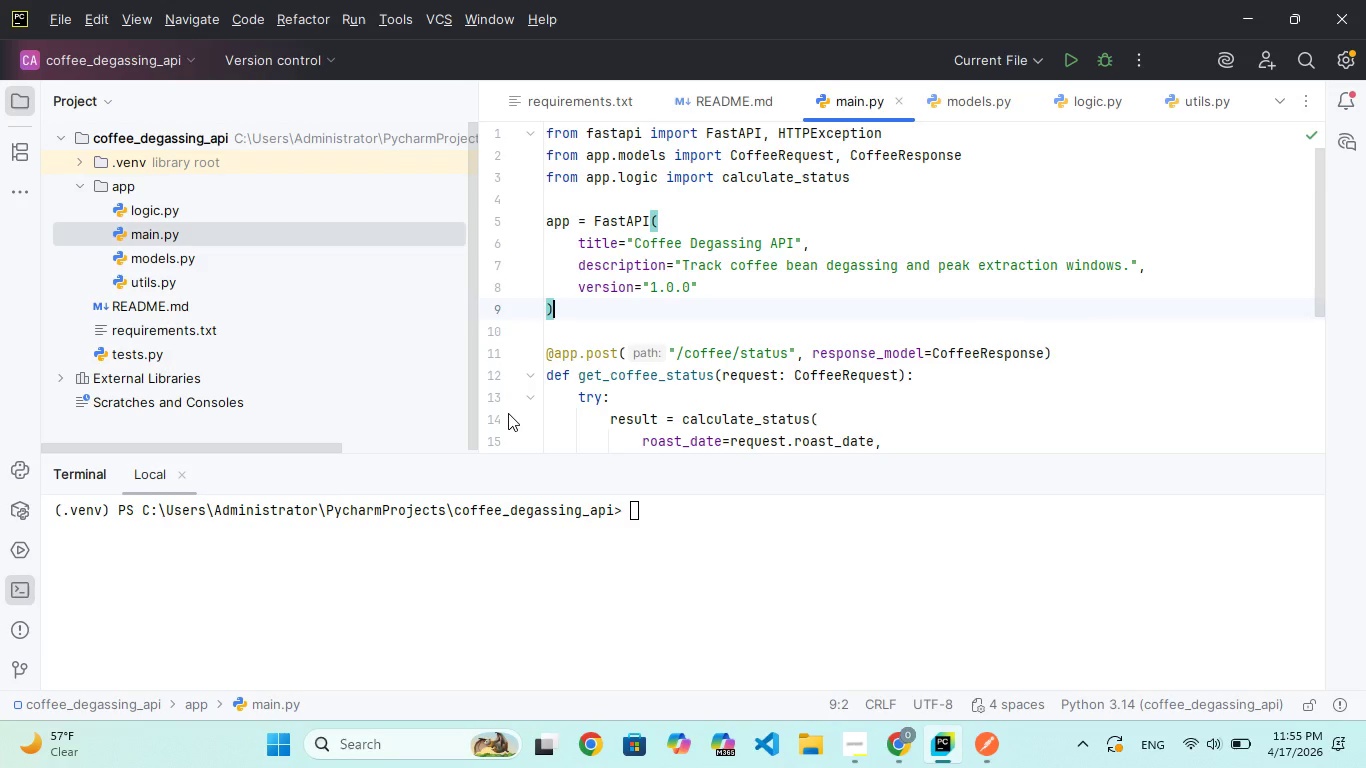 
scroll: coordinate [716, 317], scroll_direction: up, amount: 6.0
 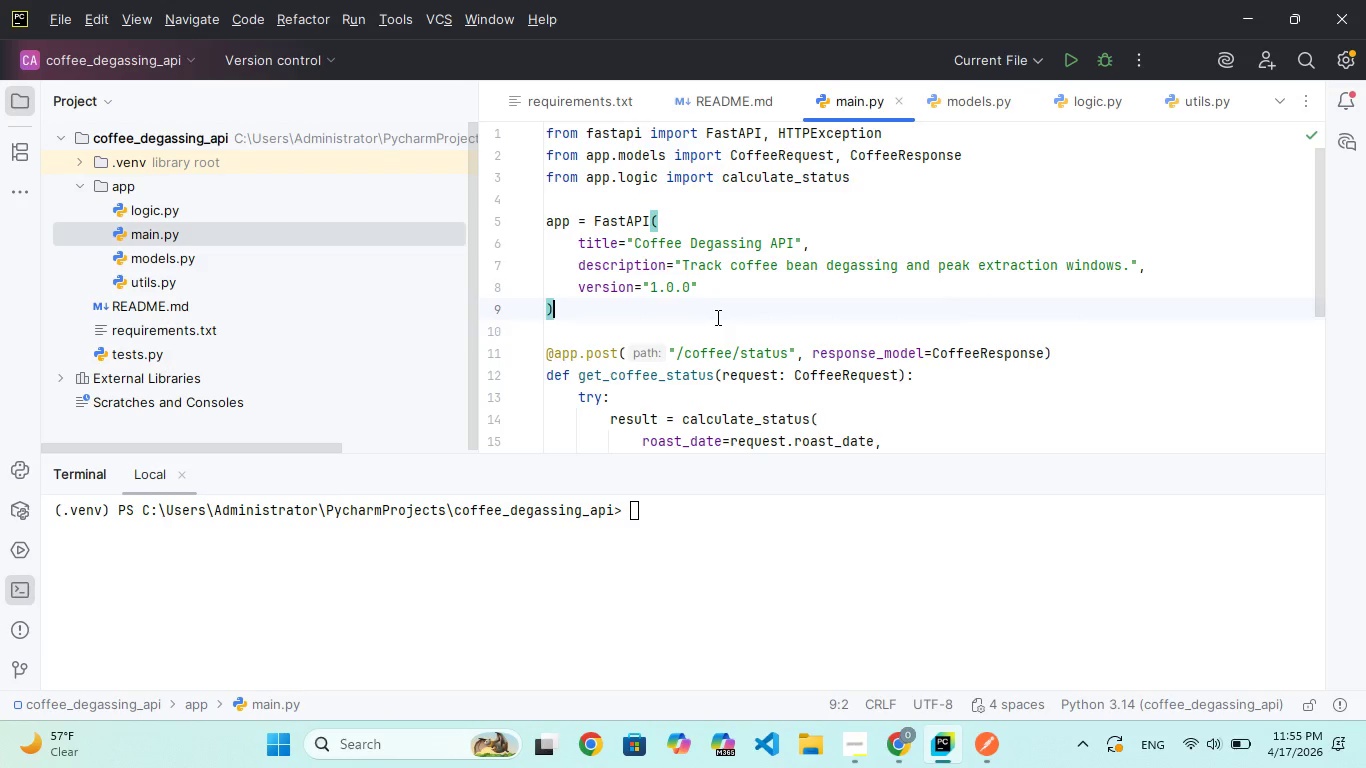 
left_click([716, 317])
 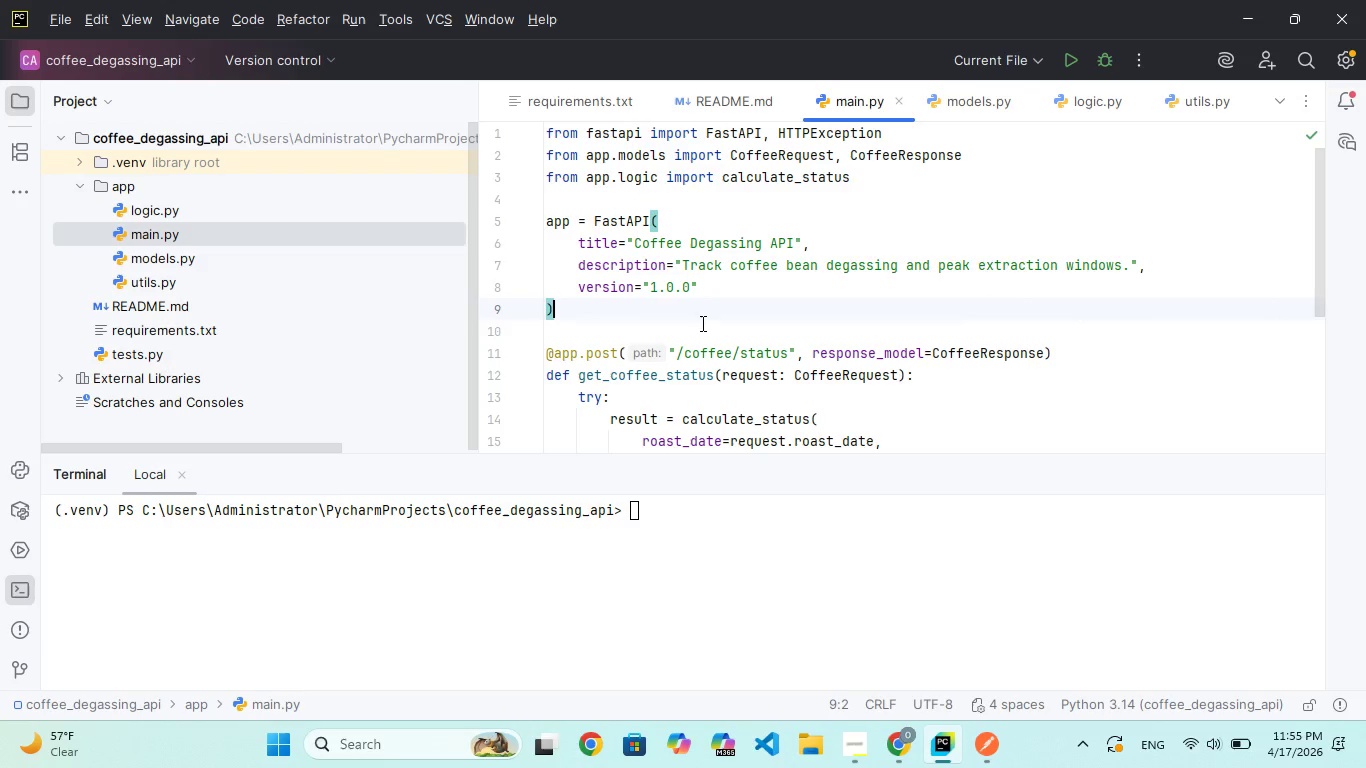 
wait(9.72)
 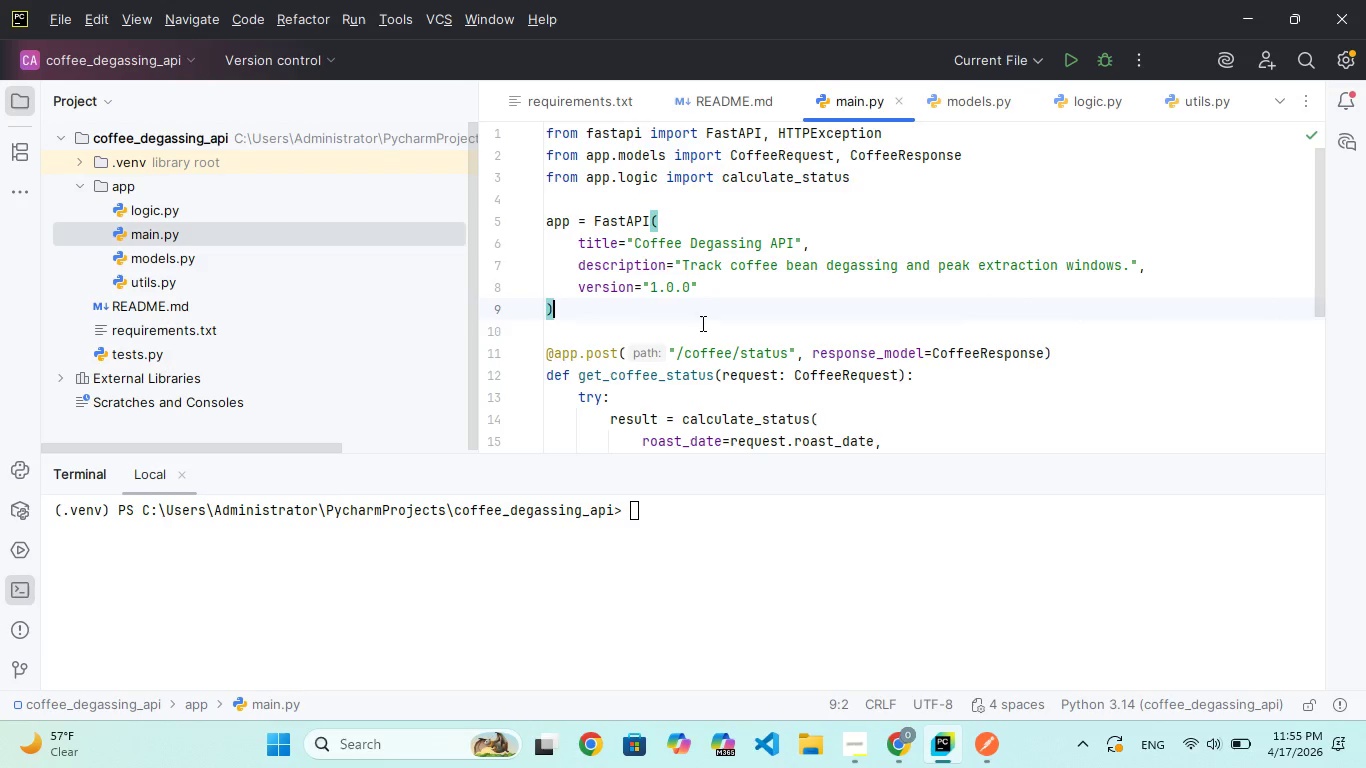 
scroll: coordinate [837, 394], scroll_direction: up, amount: 5.0
 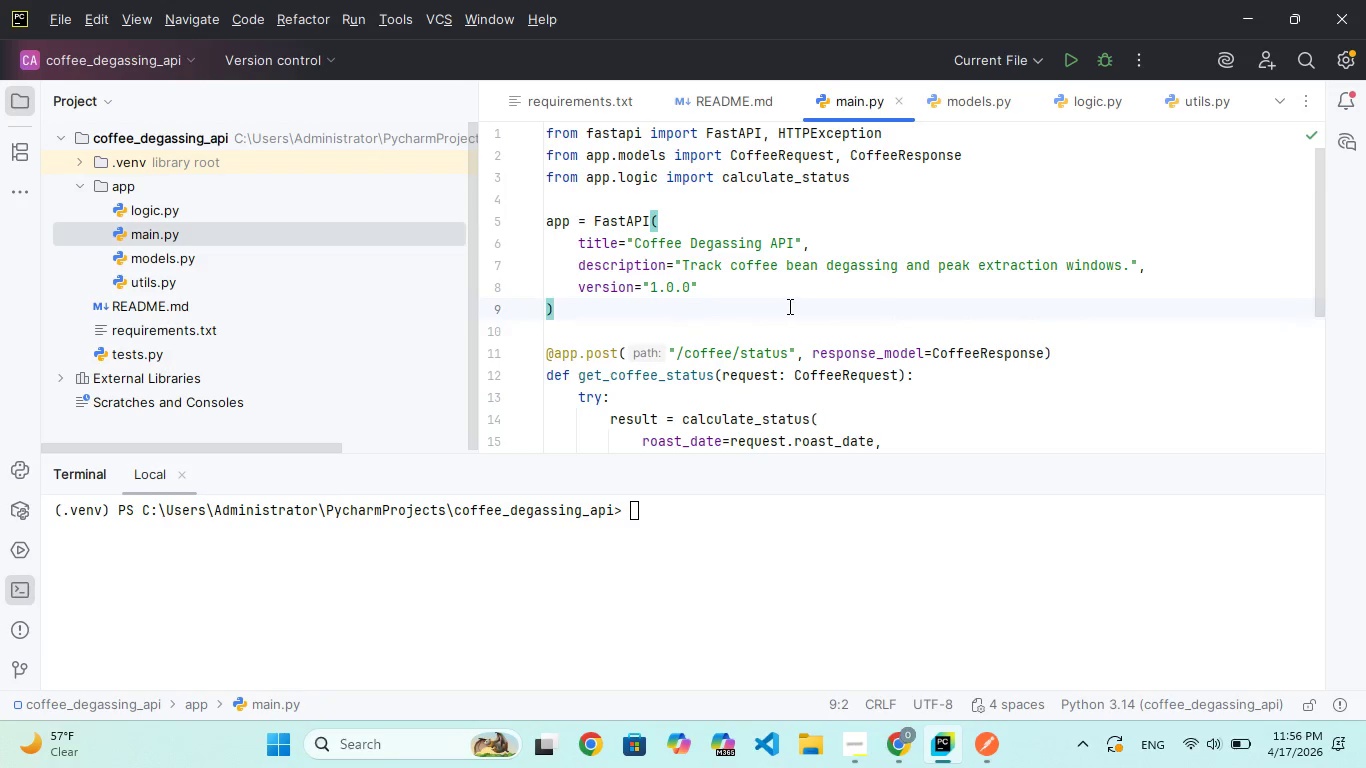 
left_click([788, 306])
 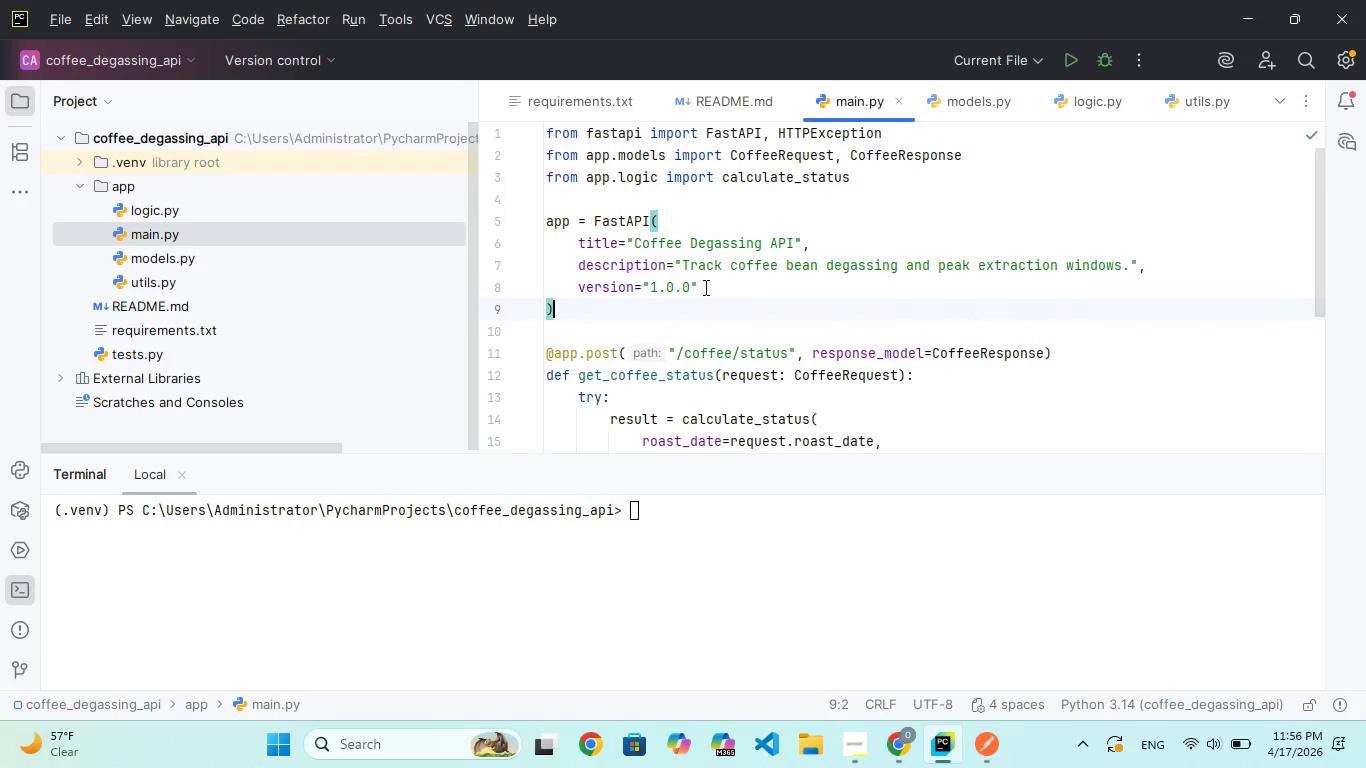 
left_click([704, 287])
 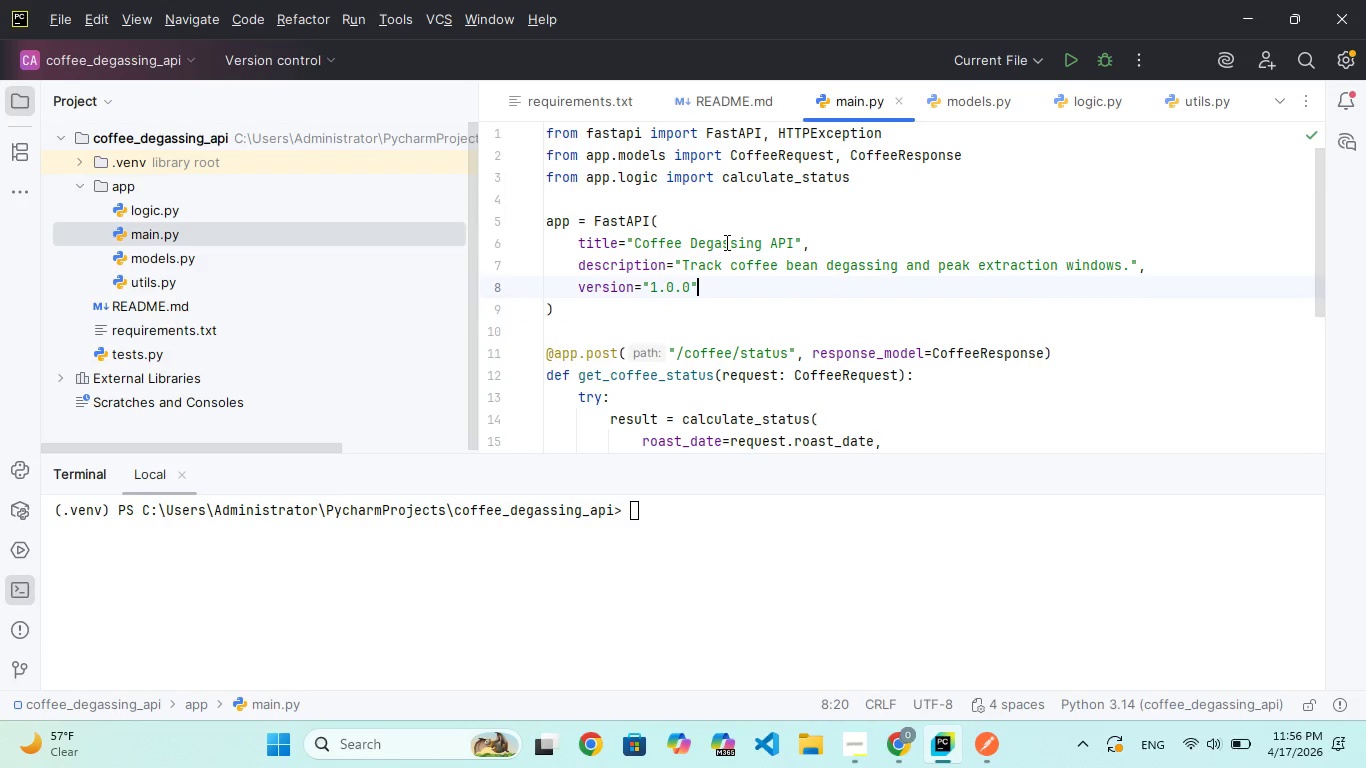 
left_click([725, 242])
 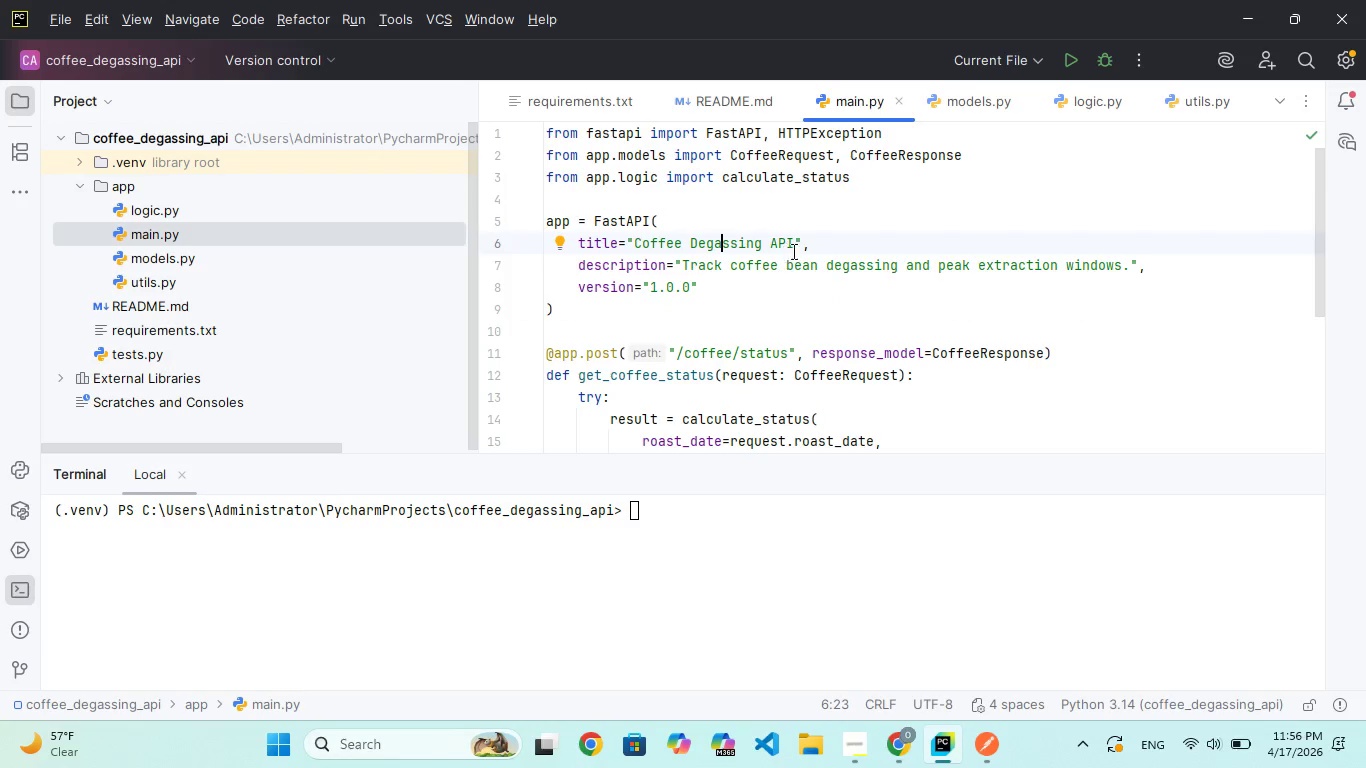 
left_click([810, 244])
 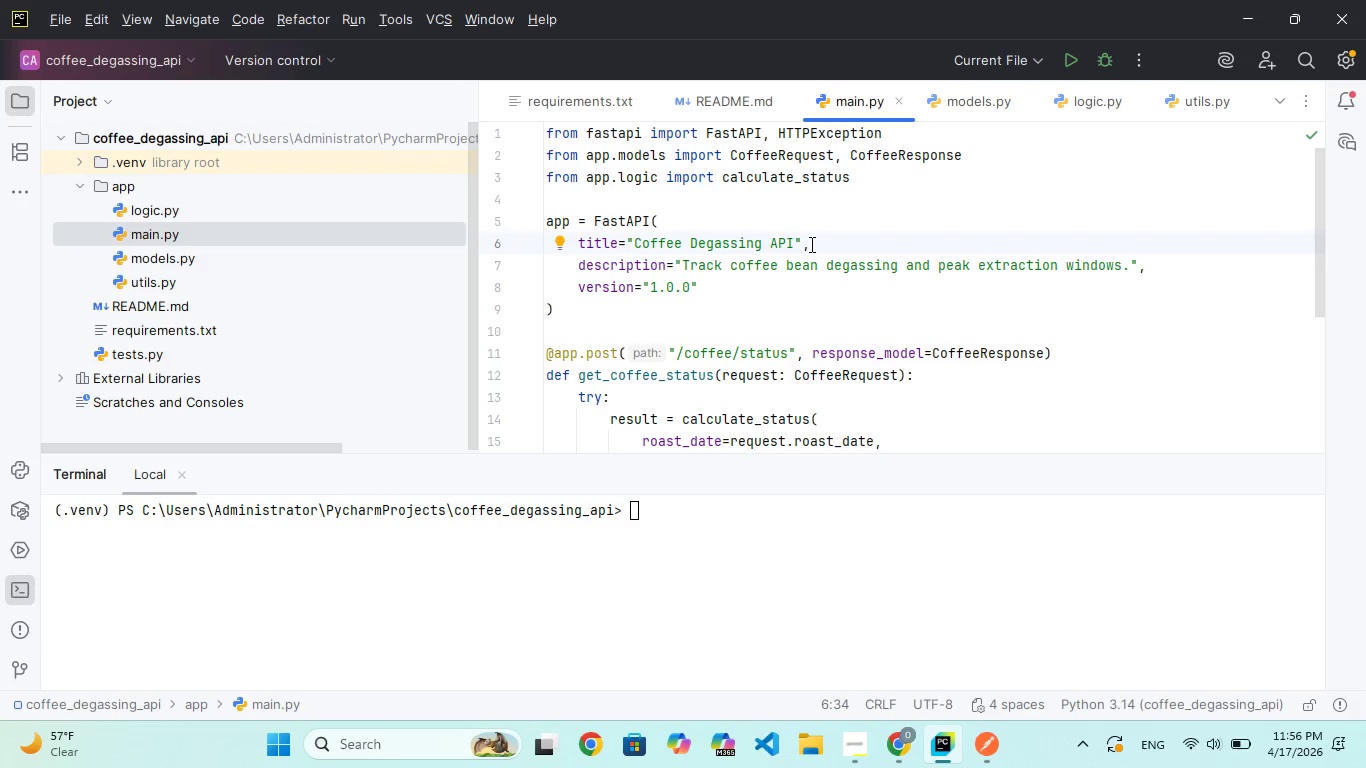 
wait(7.77)
 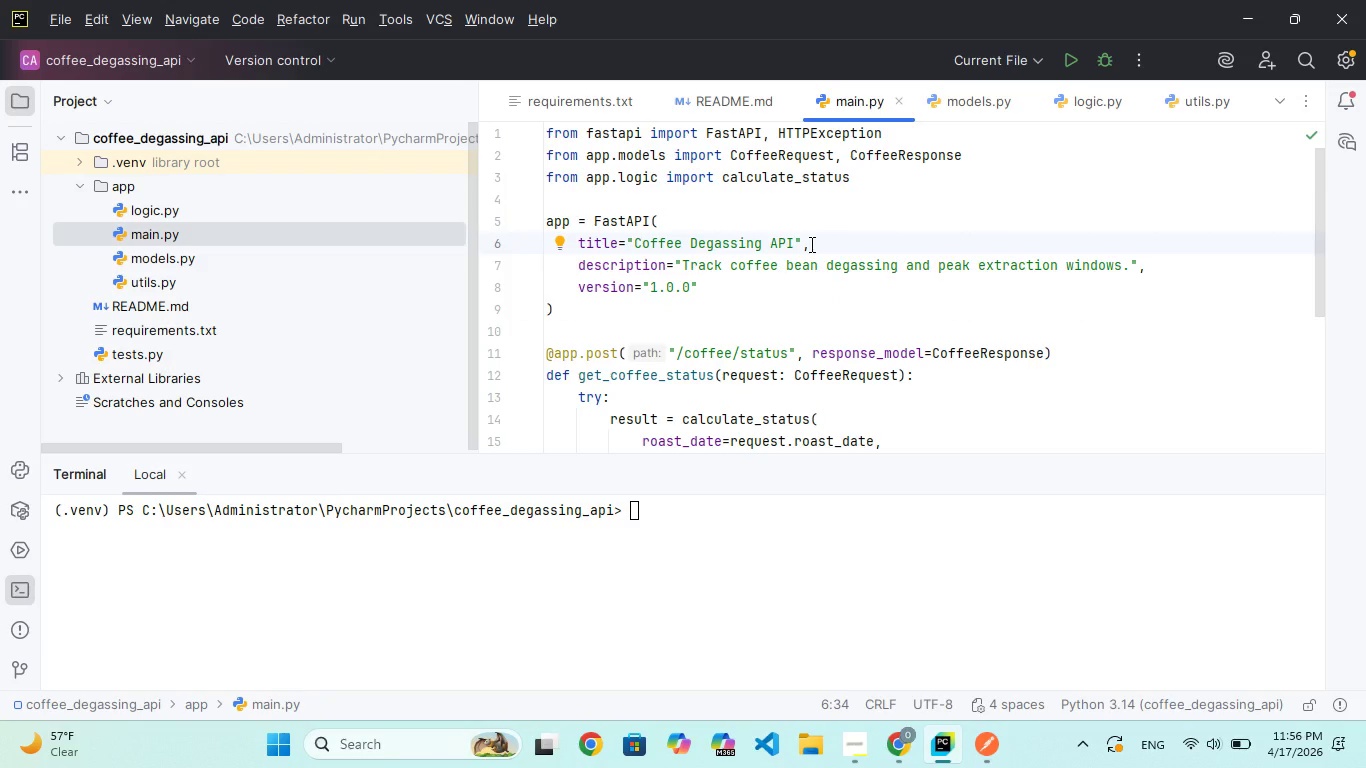 
scroll: coordinate [809, 288], scroll_direction: up, amount: 41.0
 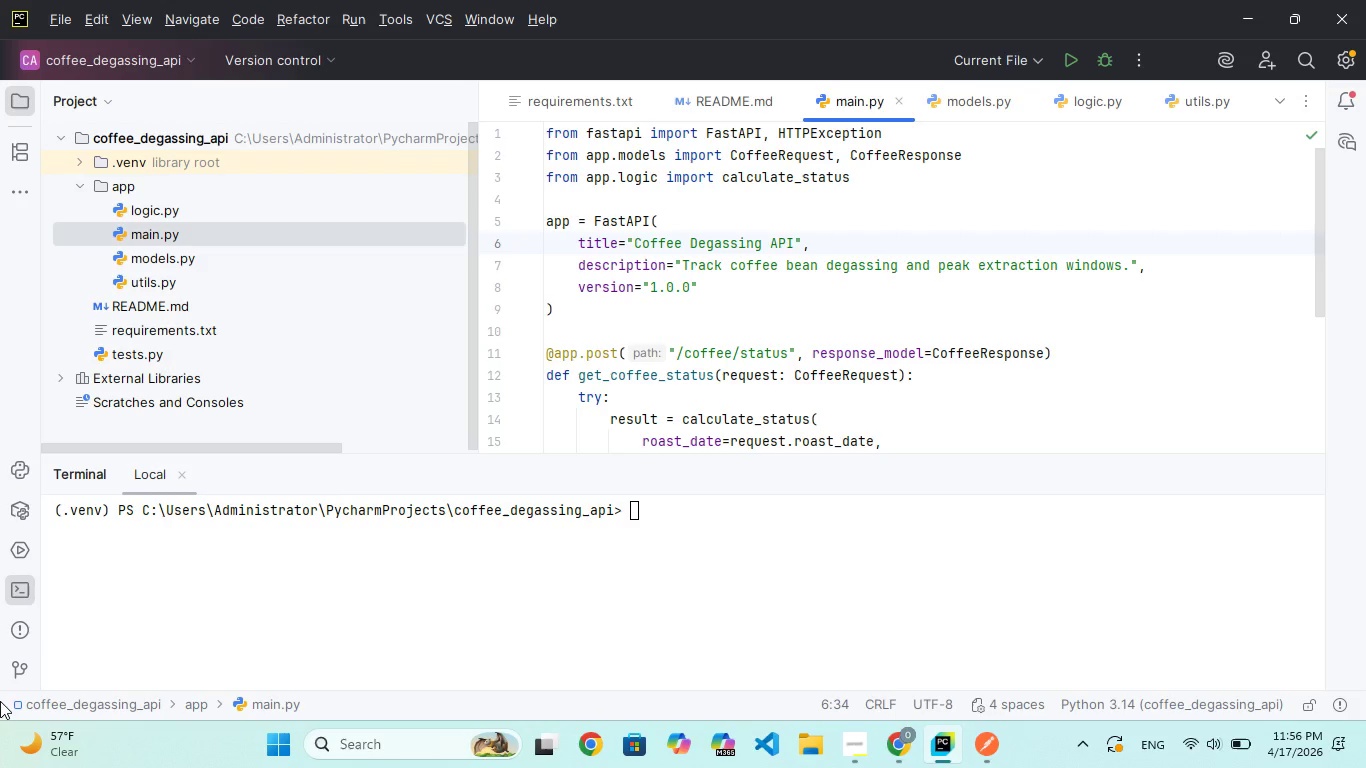 
wait(44.56)
 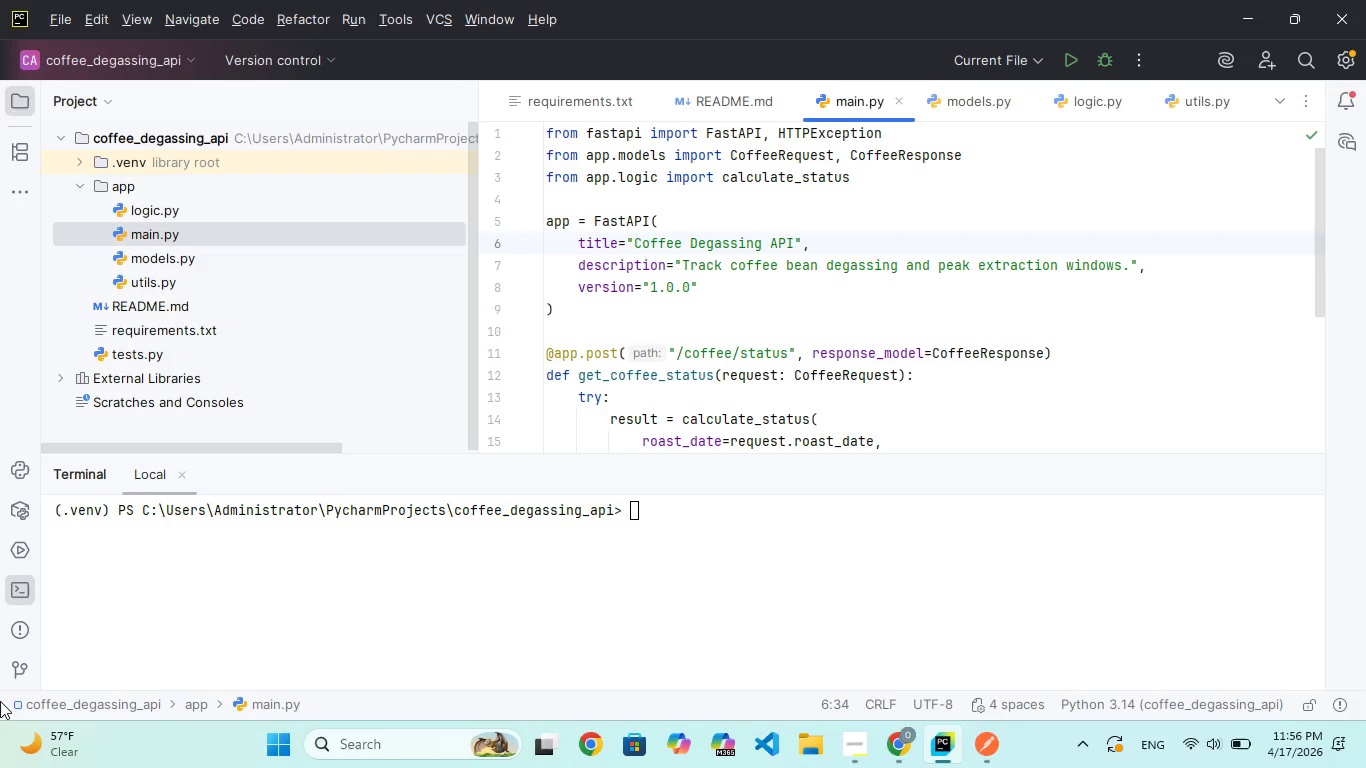 
scroll: coordinate [900, 324], scroll_direction: down, amount: 20.0
 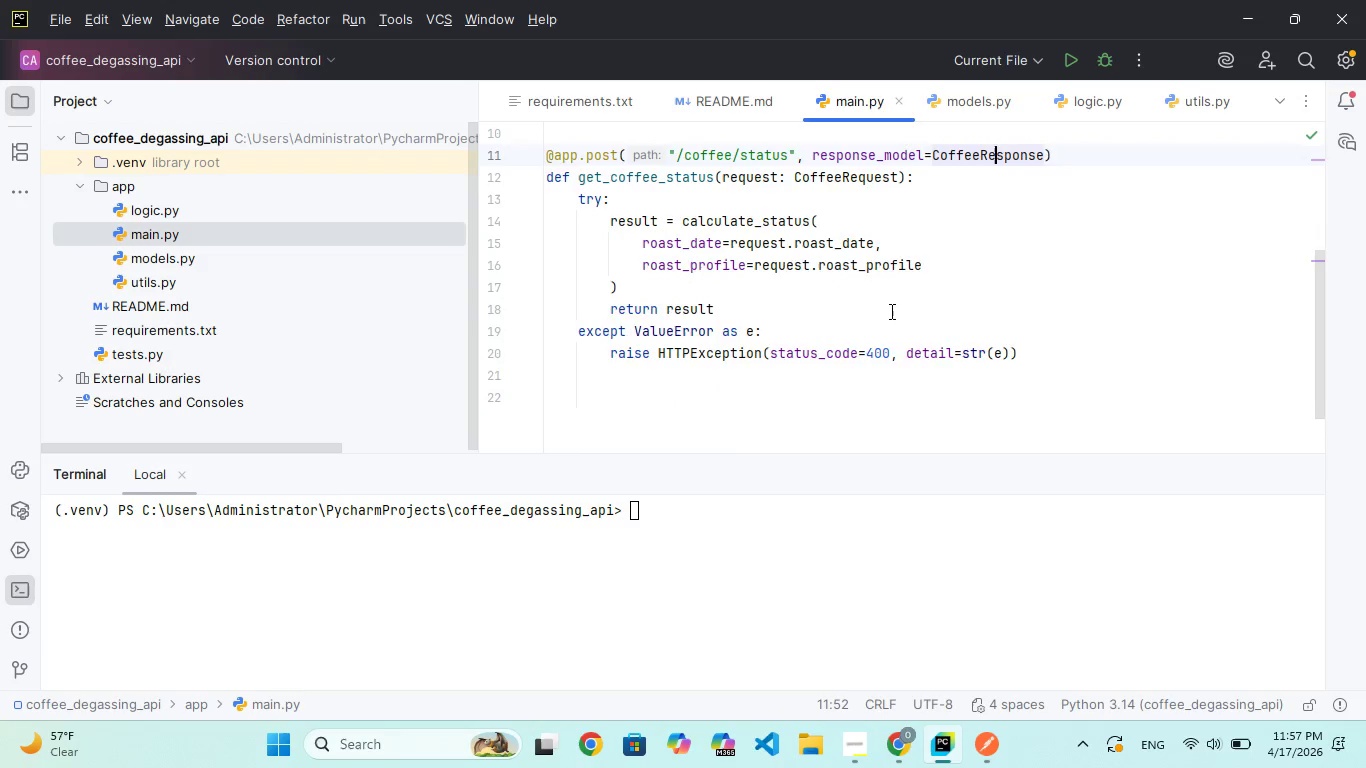 
scroll: coordinate [886, 307], scroll_direction: up, amount: 32.0
 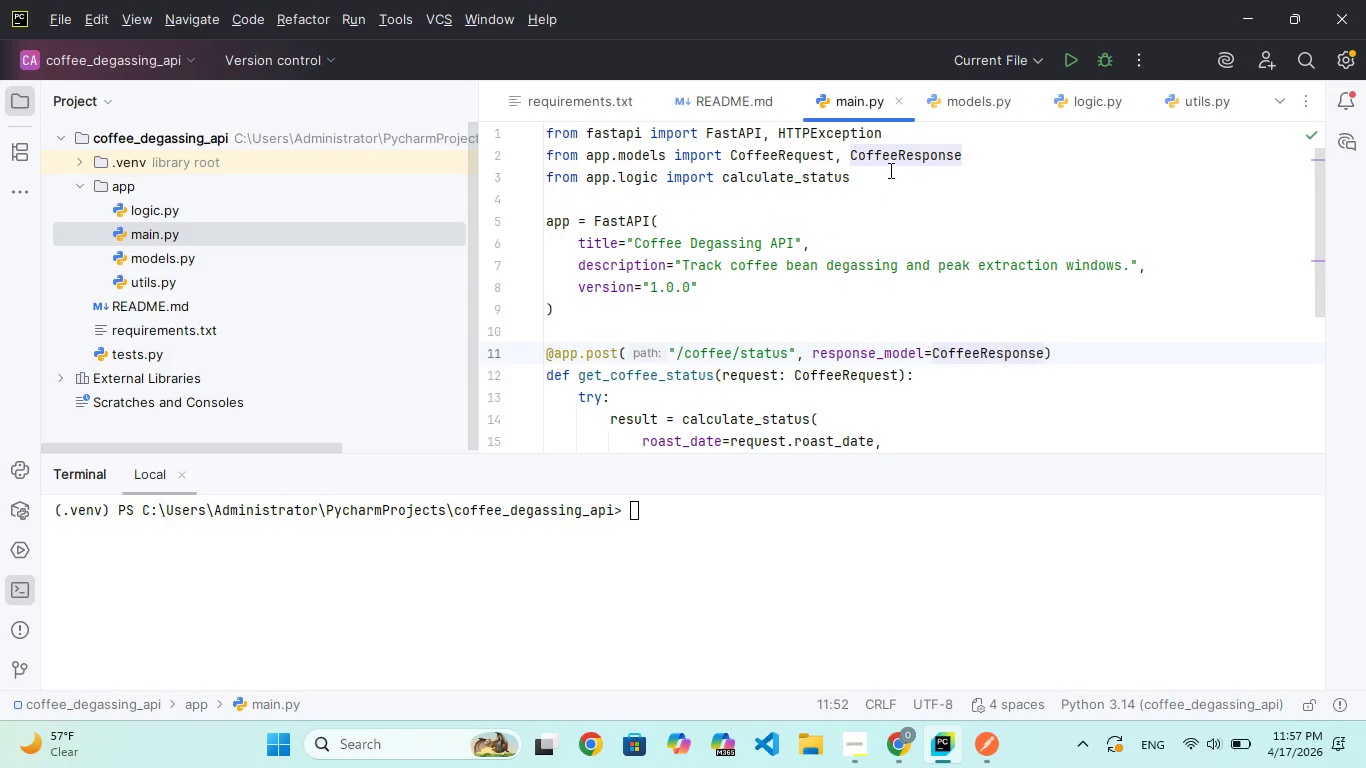 
left_click([889, 169])
 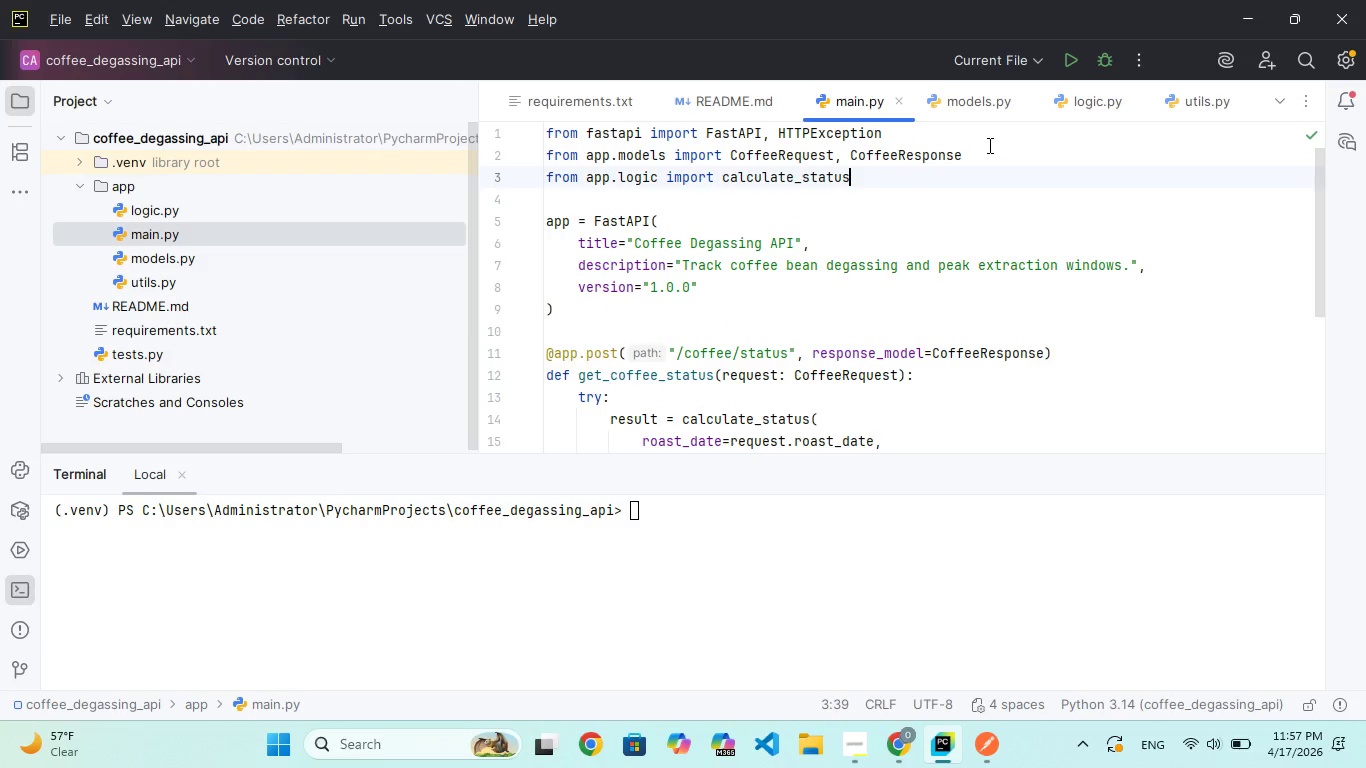 
left_click([988, 145])
 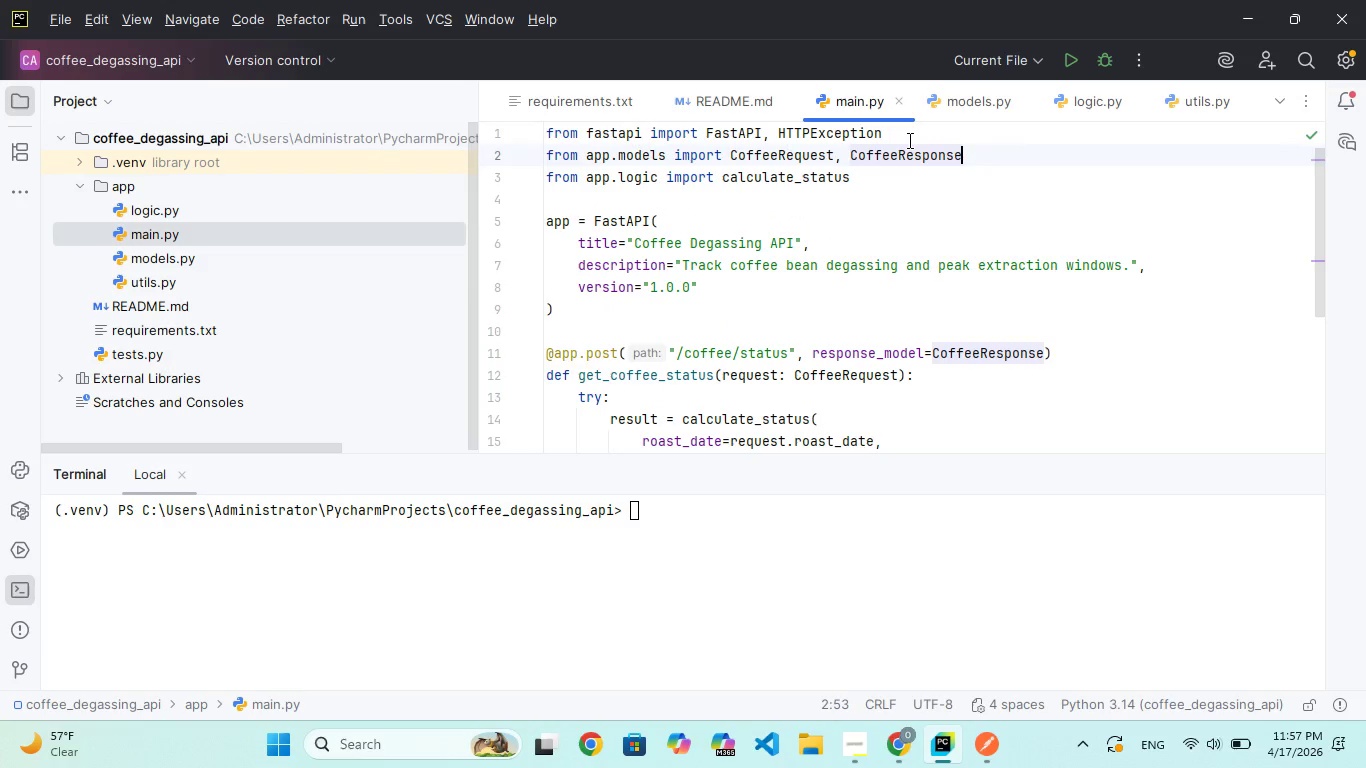 
left_click([908, 140])
 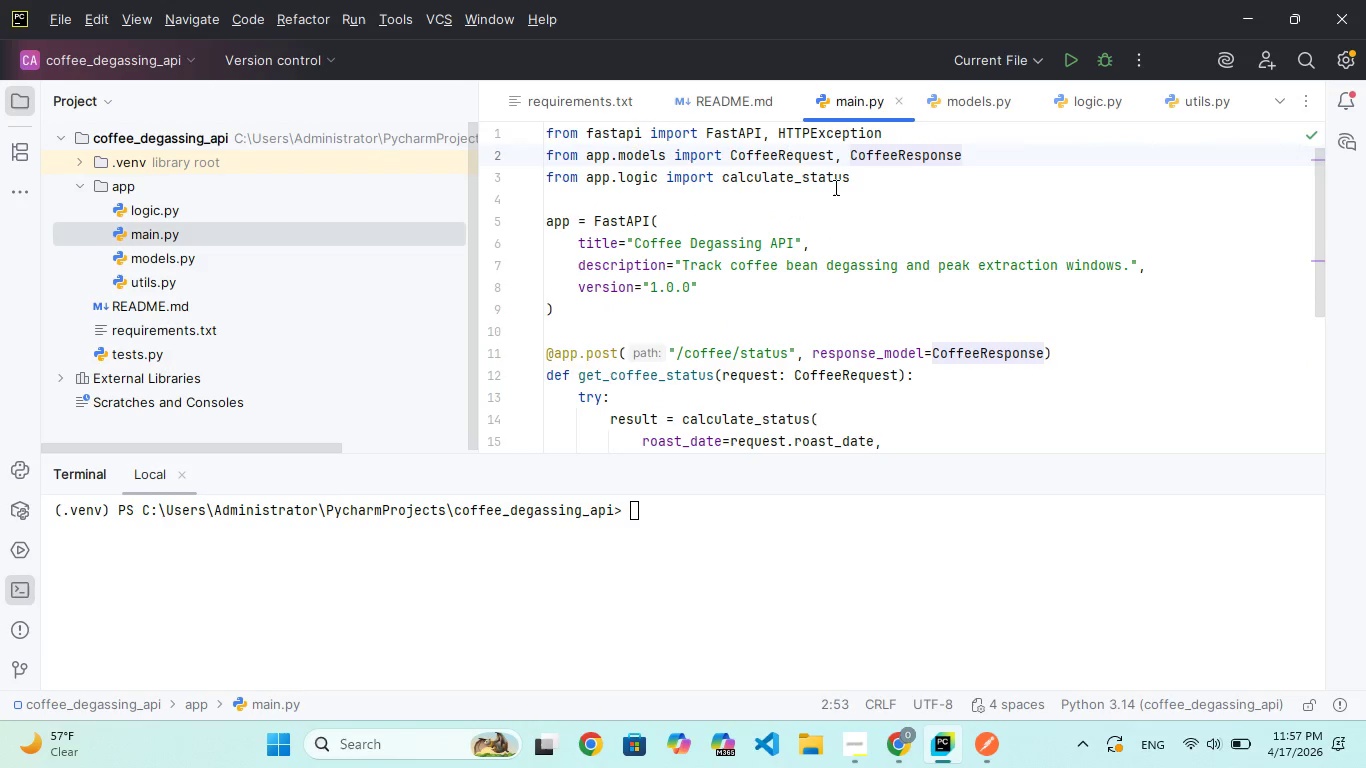 
left_click([848, 178])
 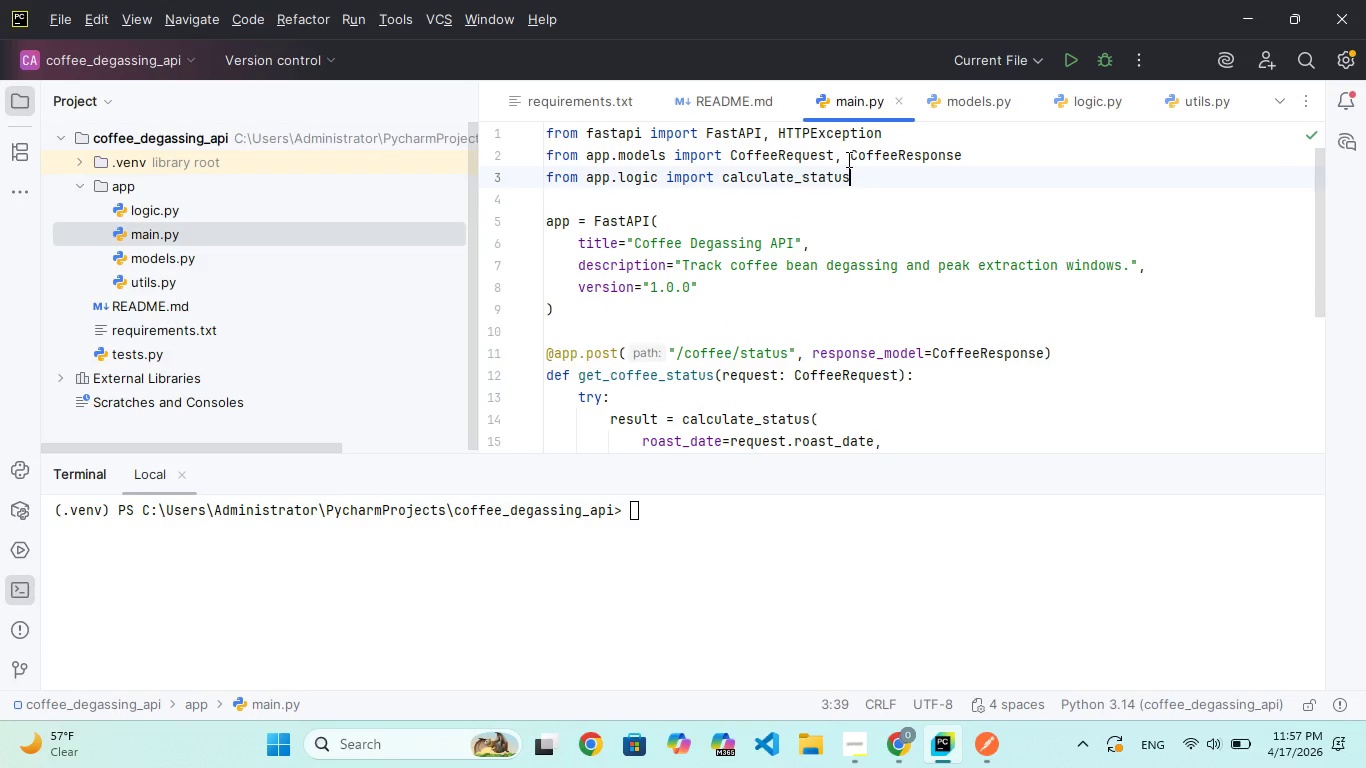 
left_click([849, 157])
 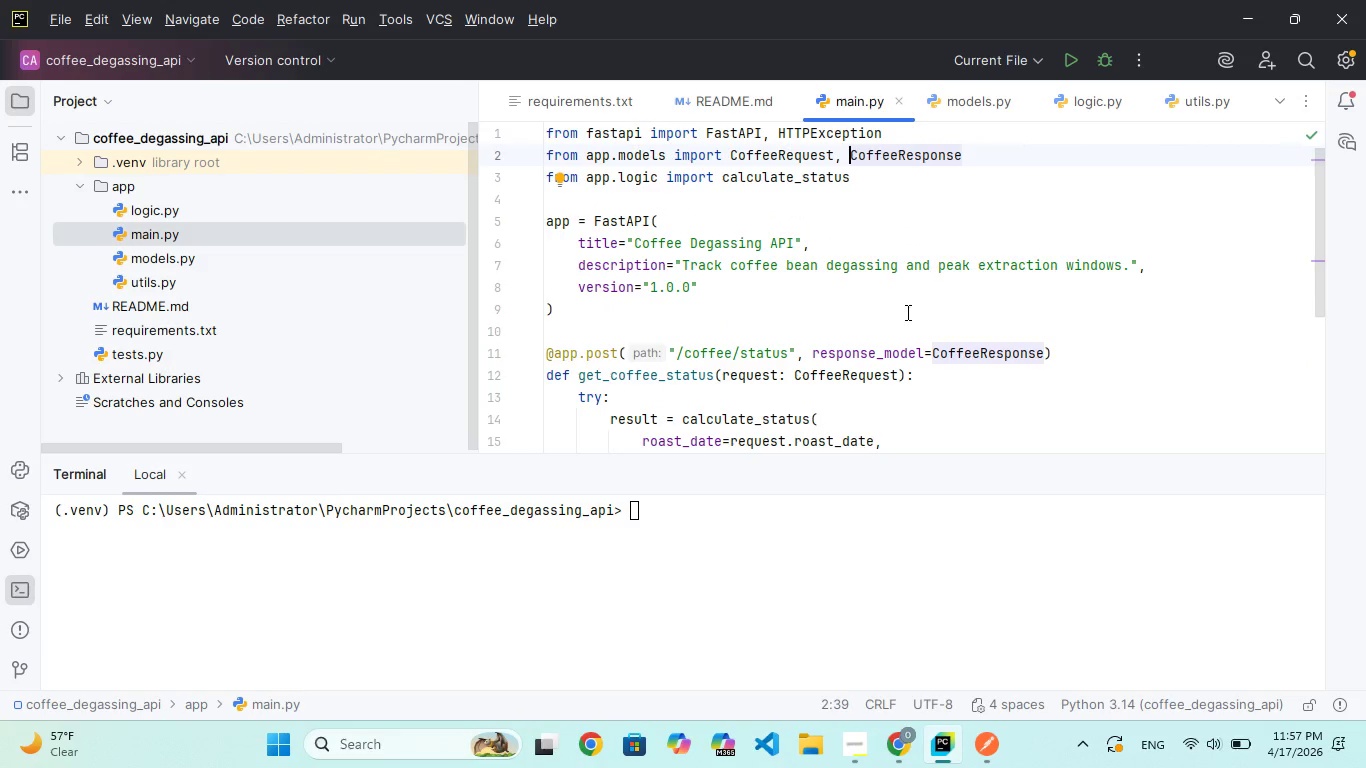 
key(Backspace)
 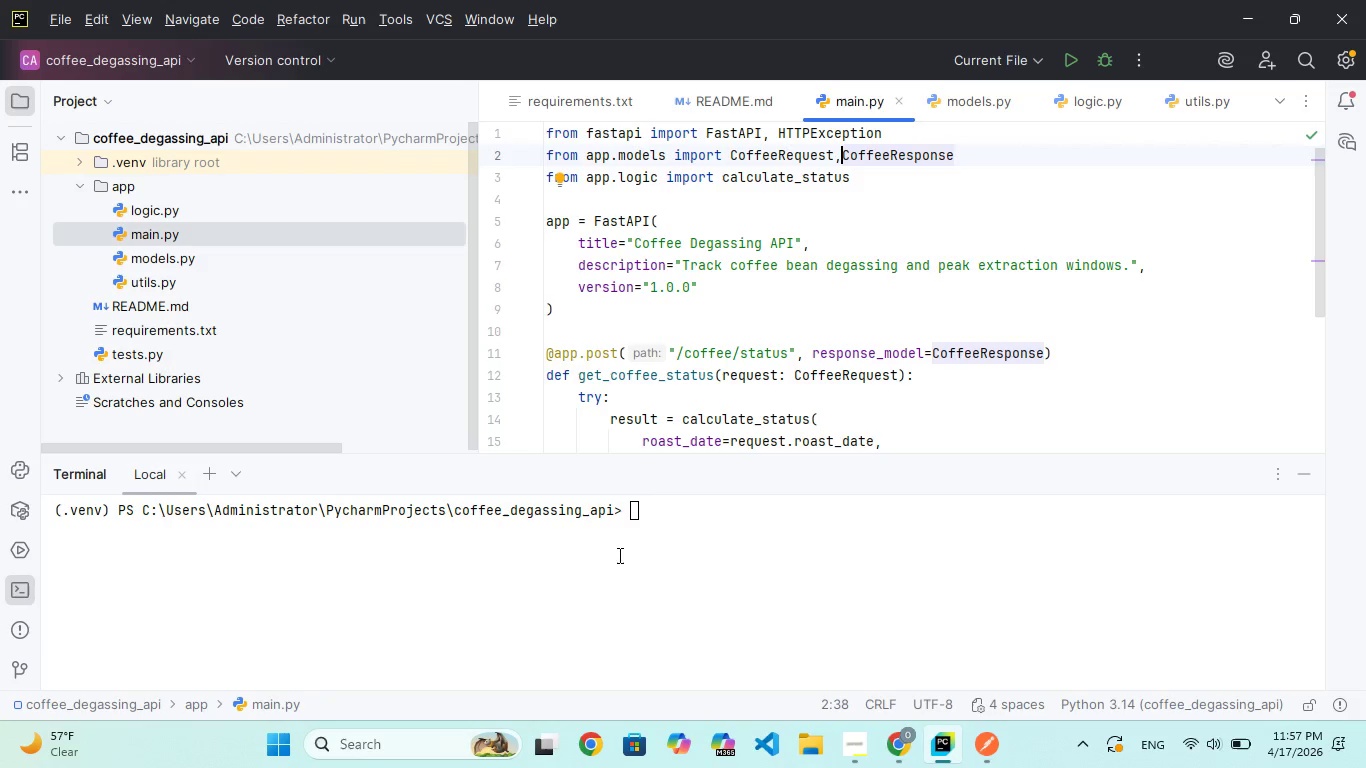 
left_click([701, 506])
 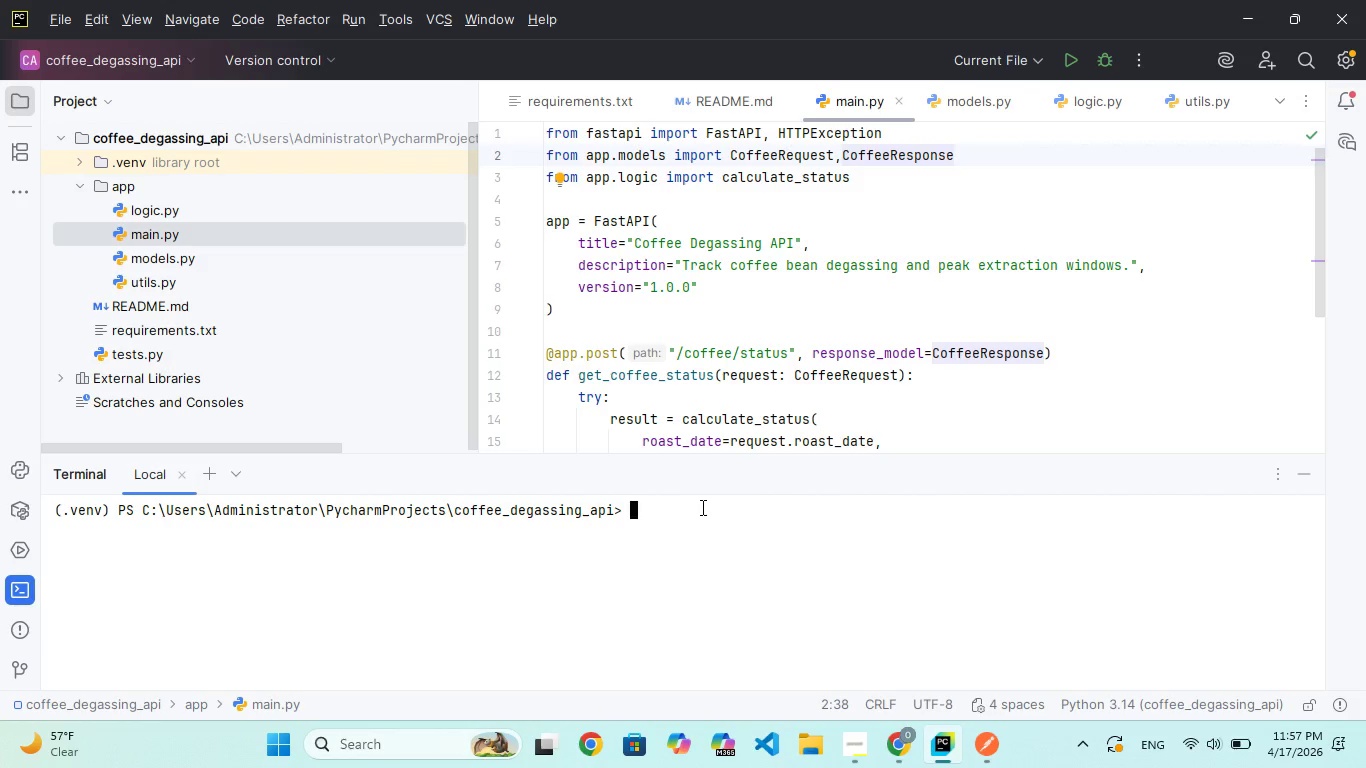 
key(ArrowUp)
 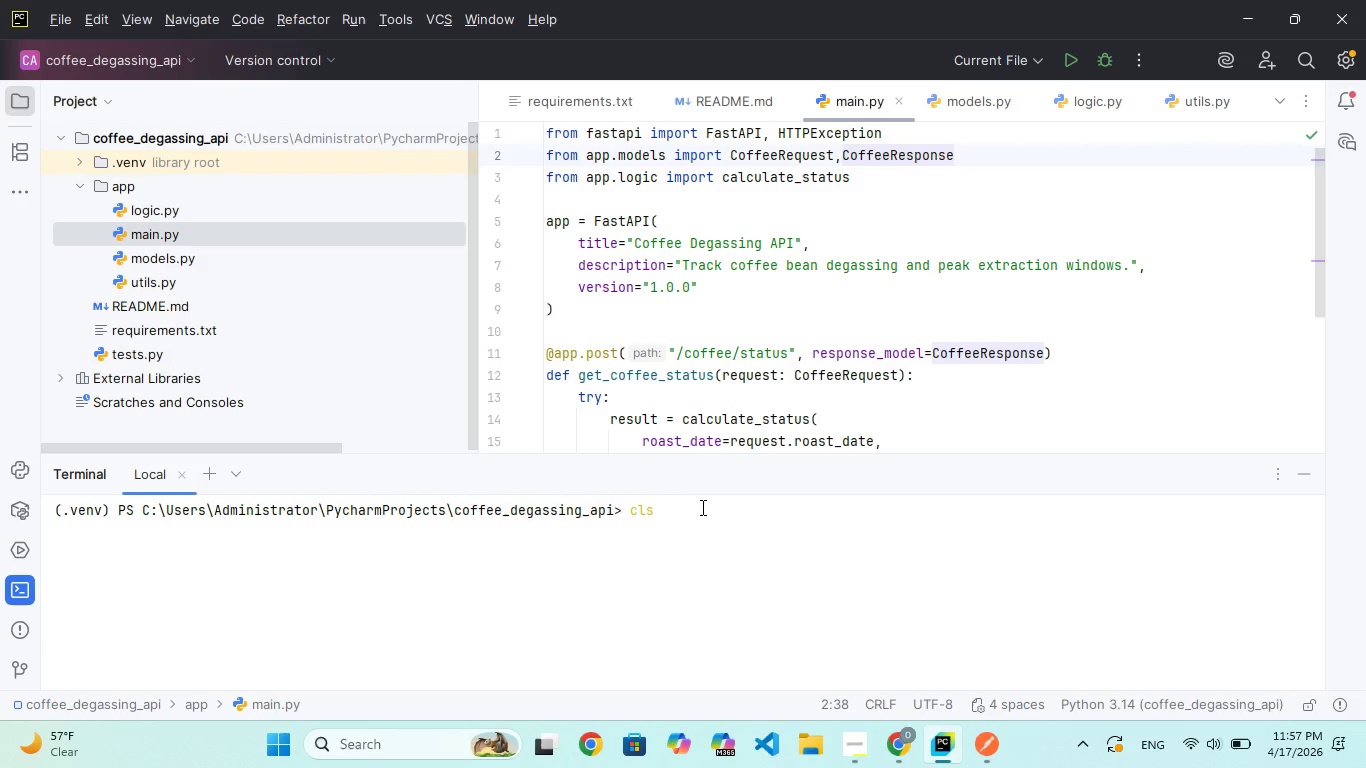 
key(ArrowUp)
 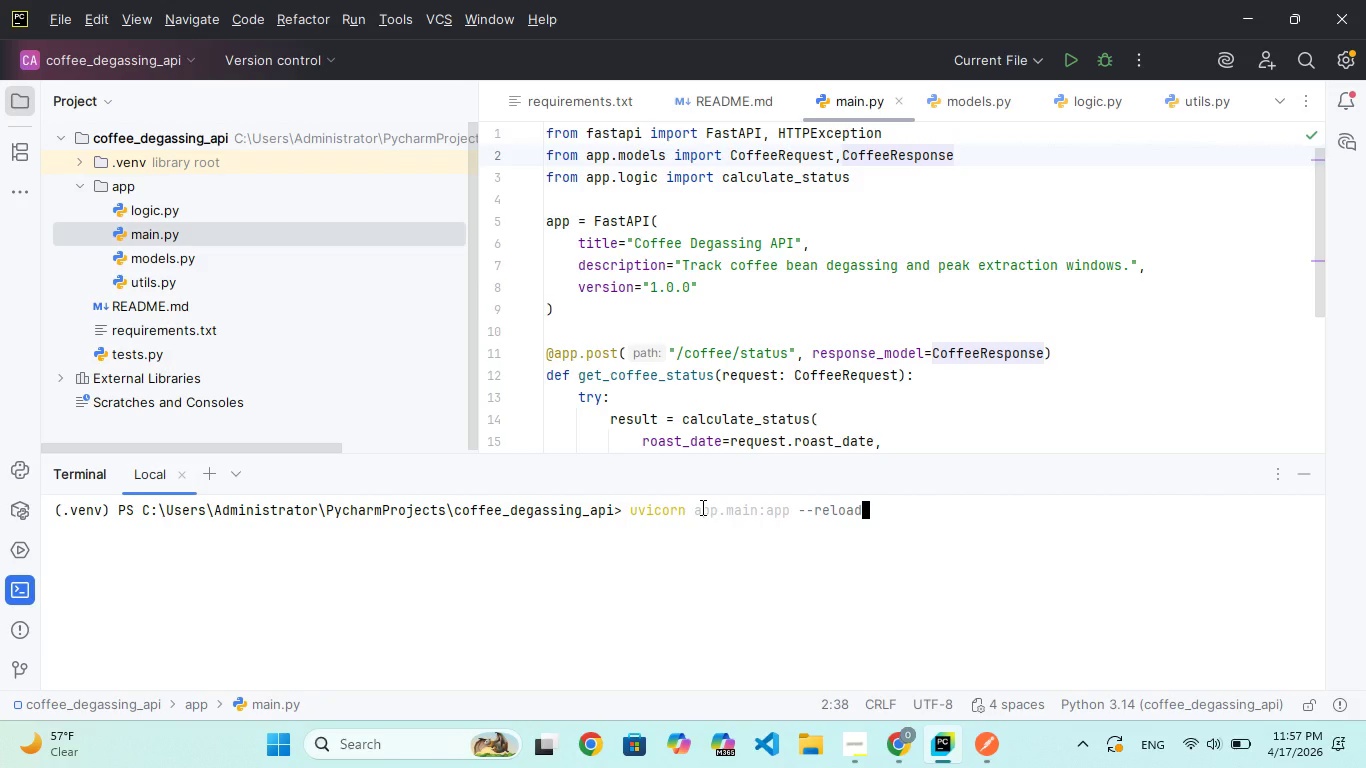 
key(Enter)
 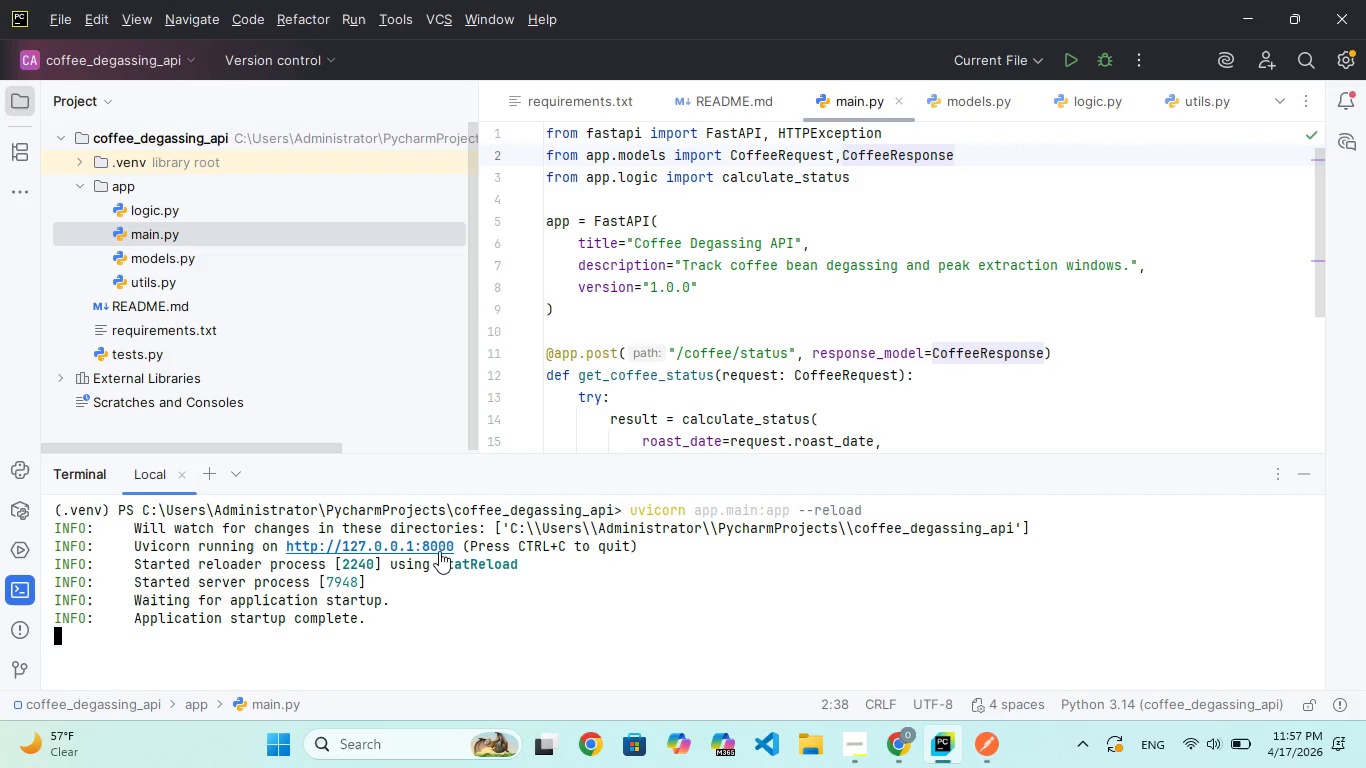 
wait(5.34)
 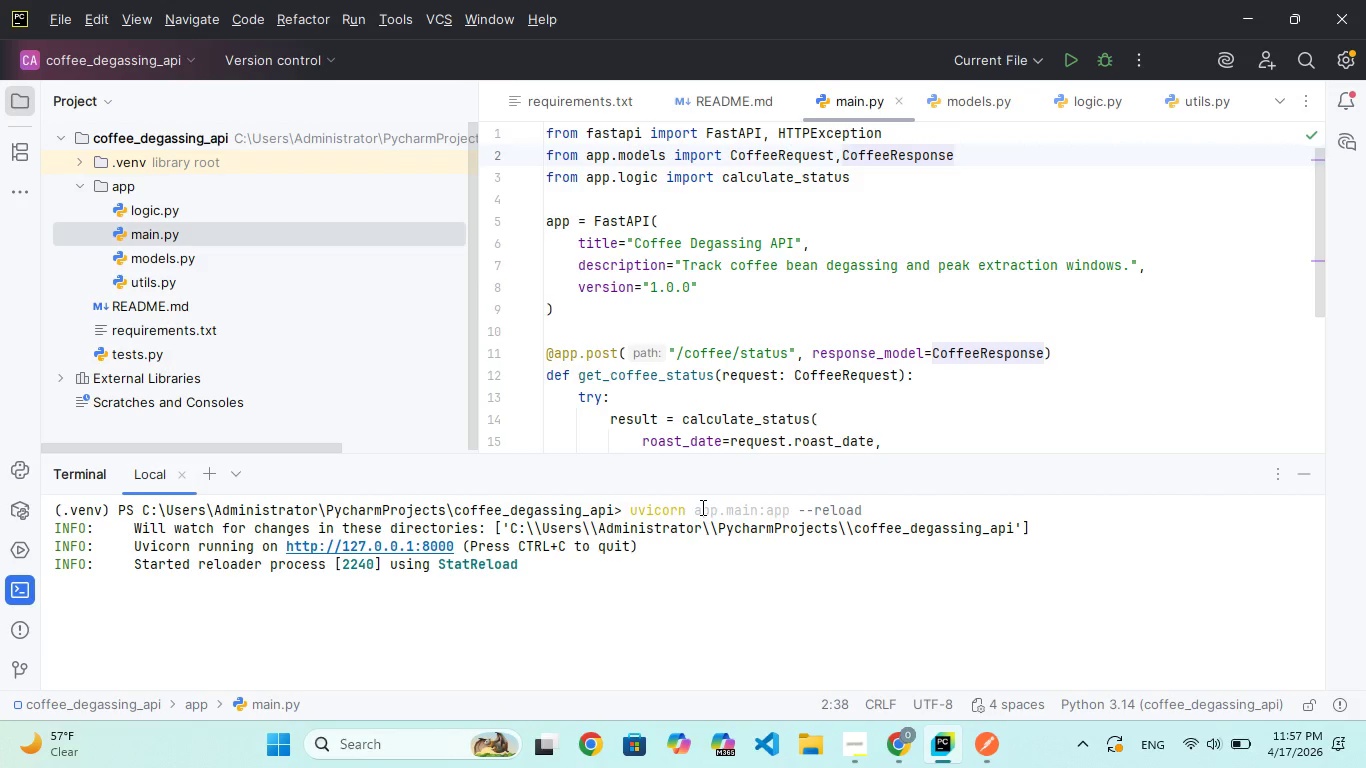 
left_click([438, 543])
 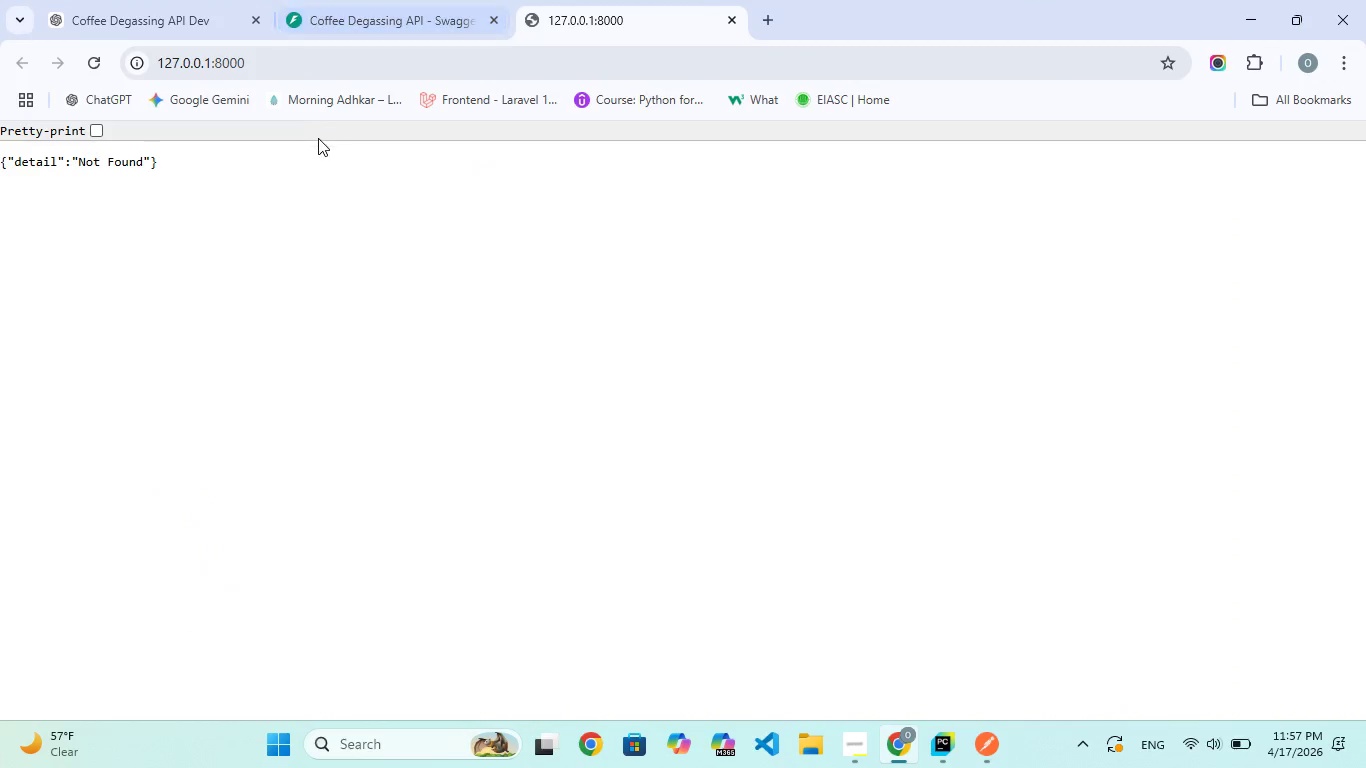 
left_click([298, 63])
 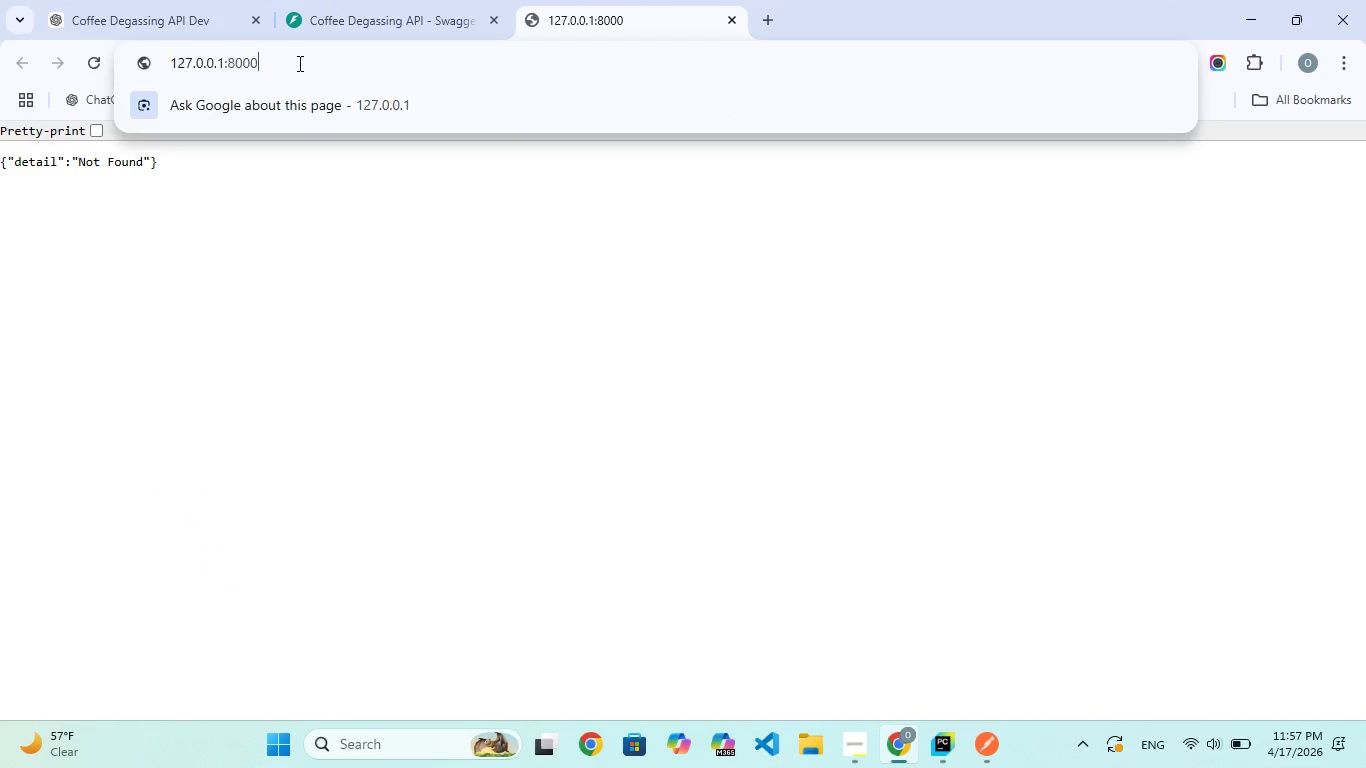 
left_click([298, 63])
 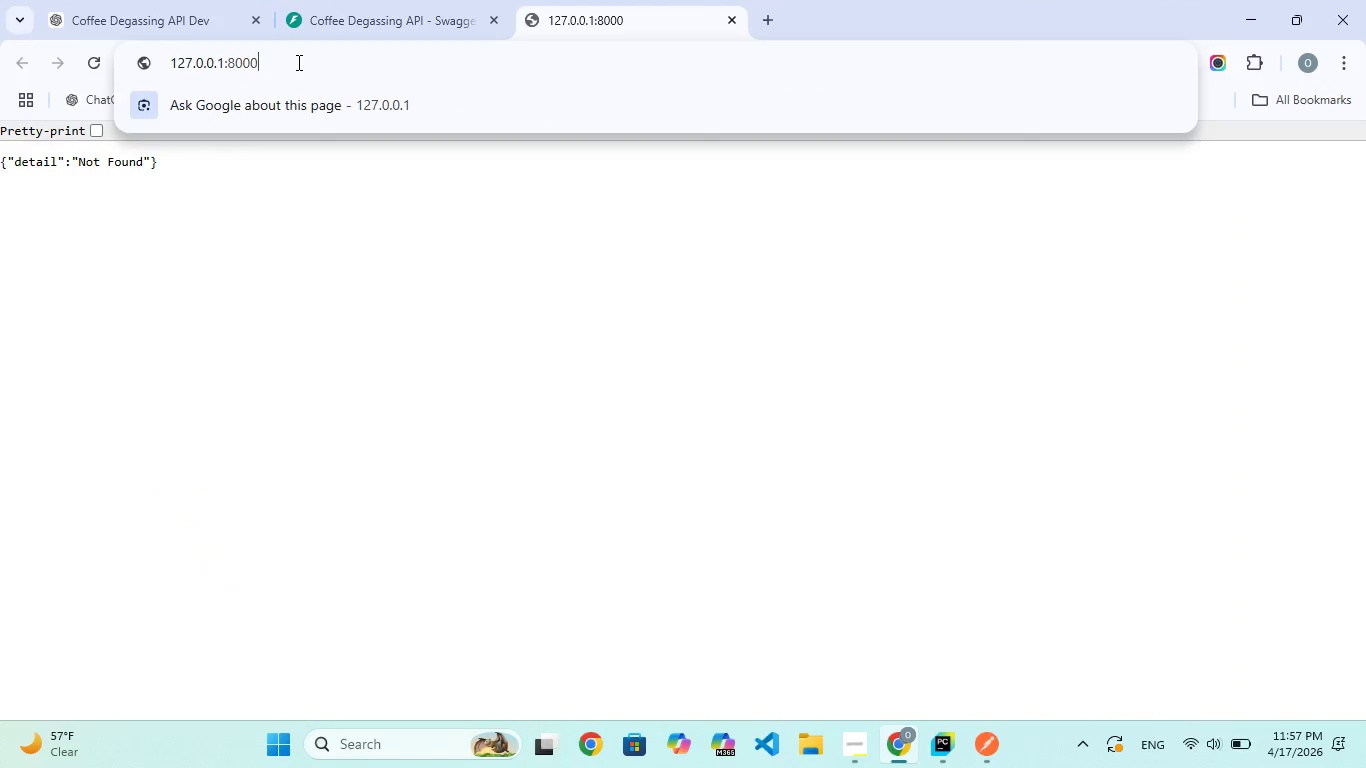 
type(/docs)
 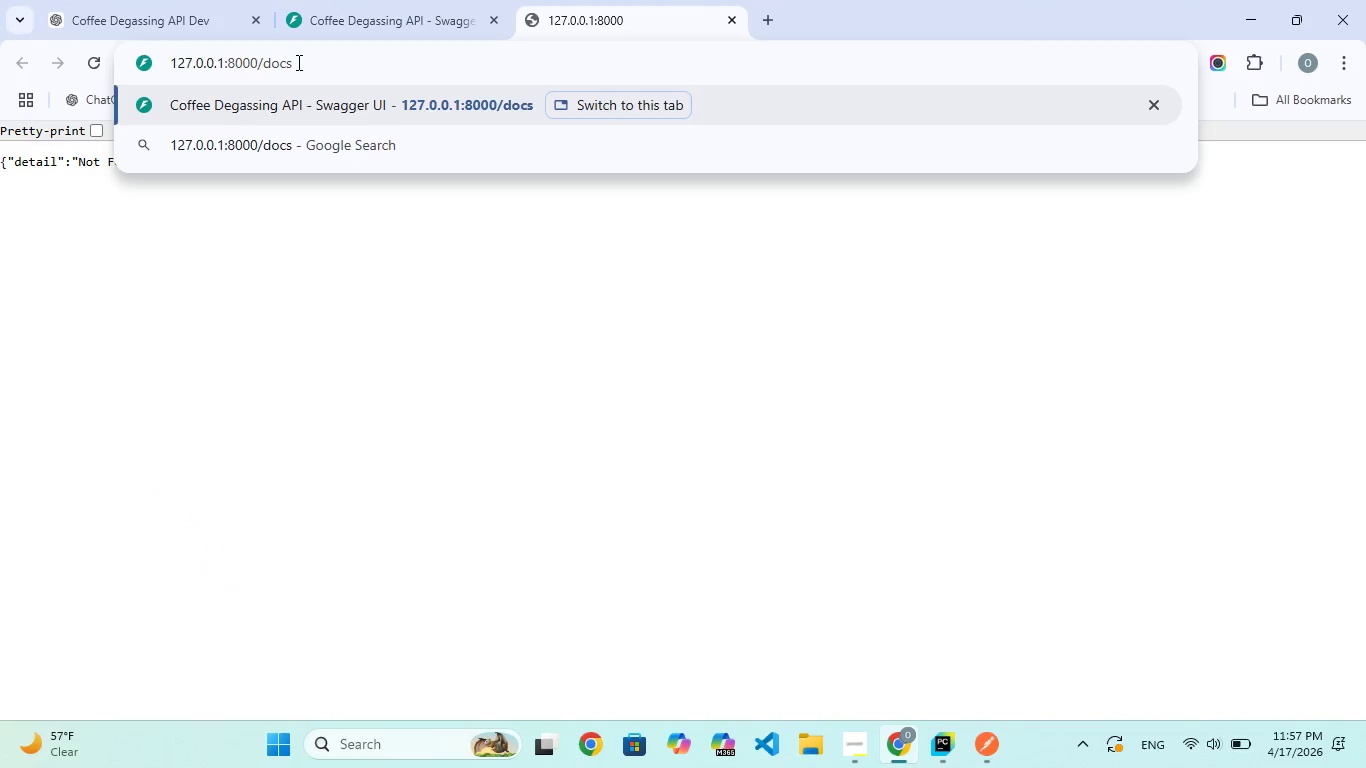 
key(Enter)
 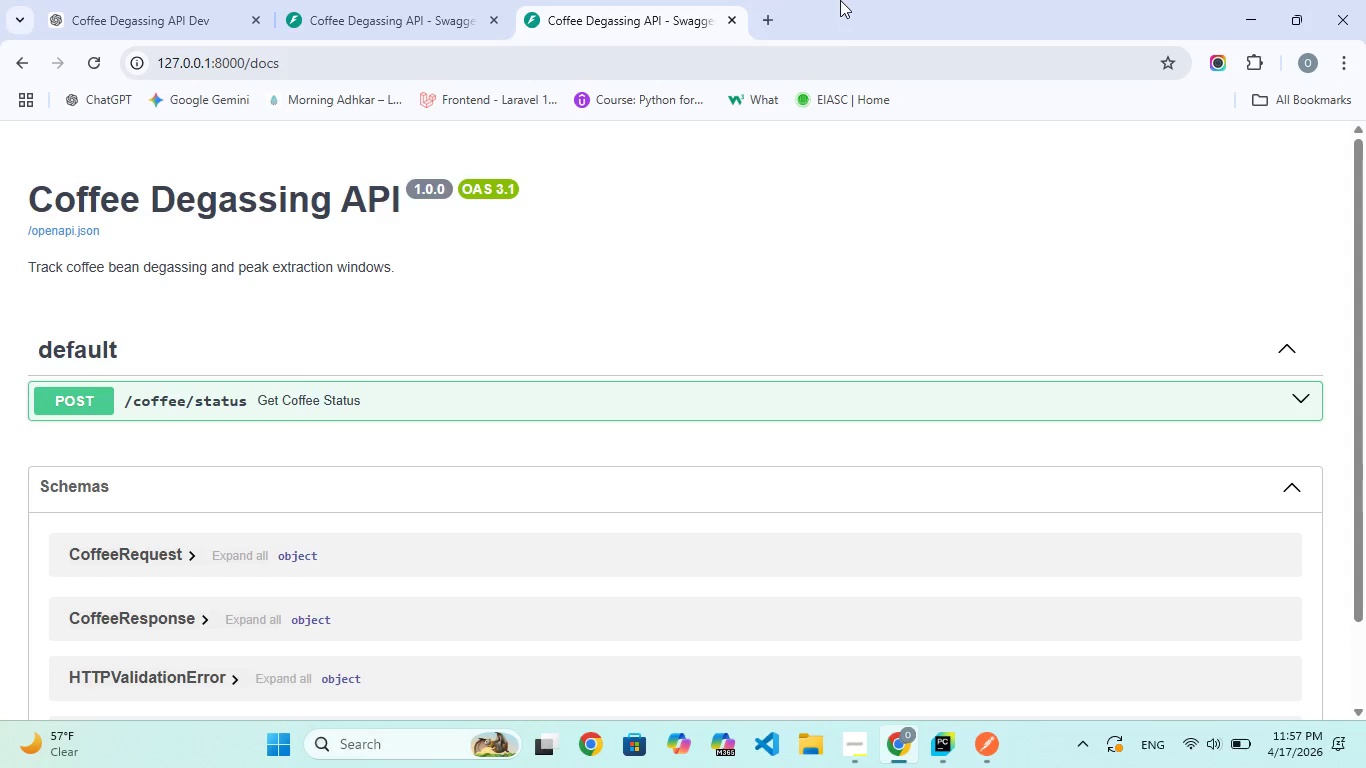 
left_click([734, 23])
 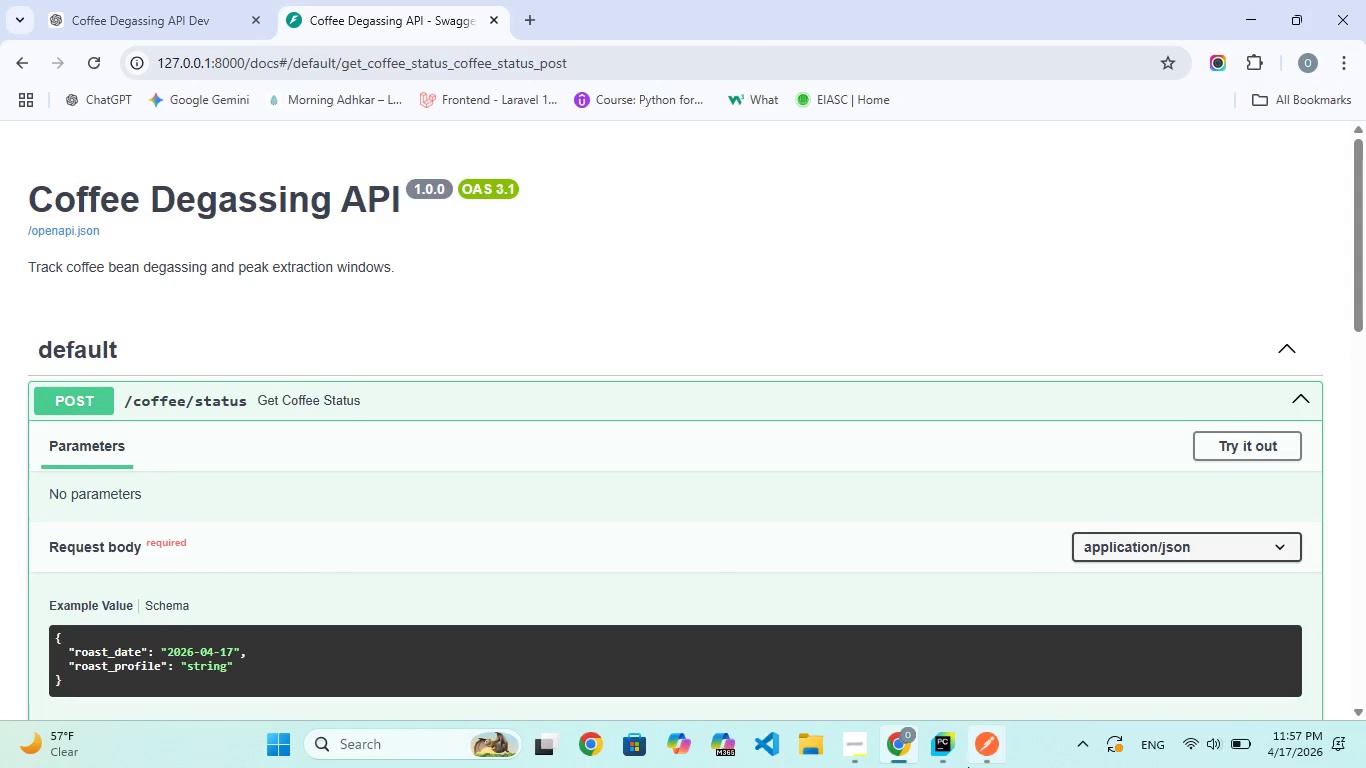 
left_click([948, 741])
 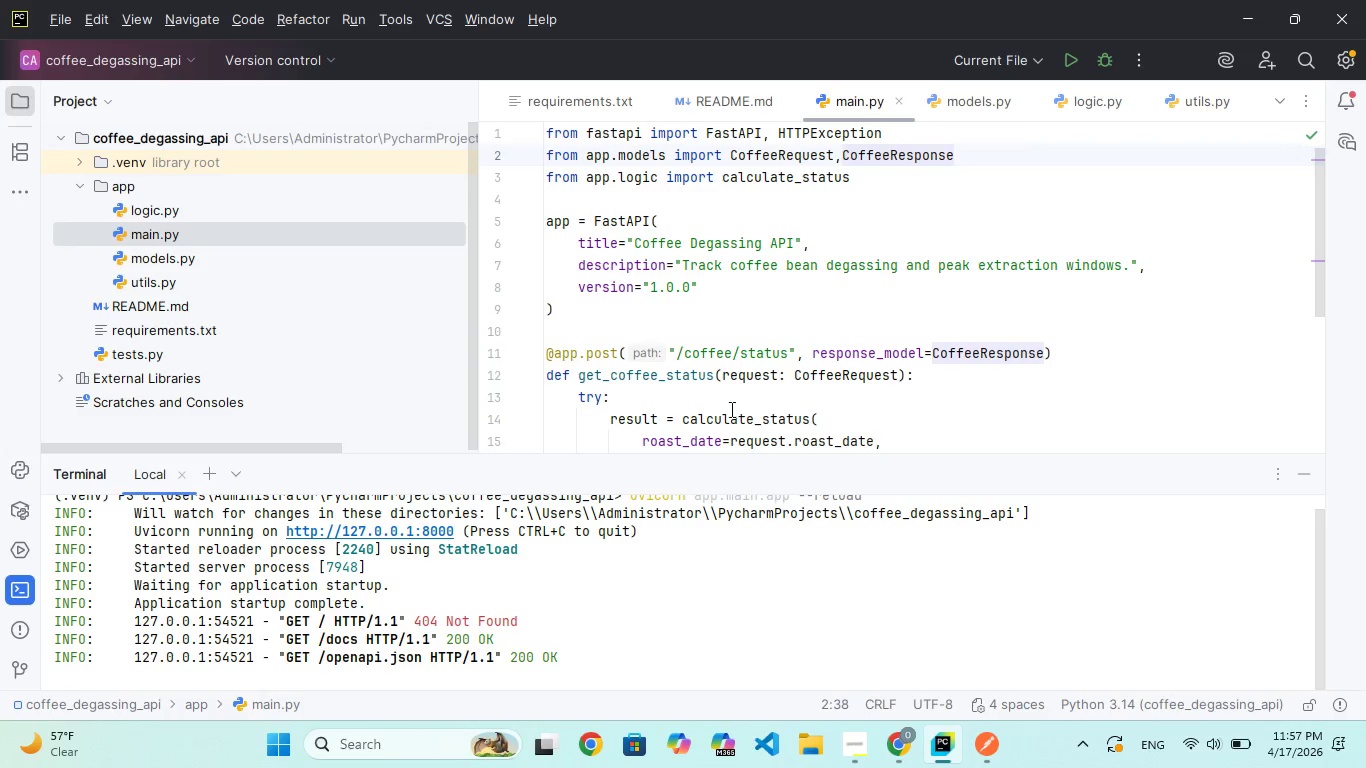 
scroll: coordinate [713, 340], scroll_direction: up, amount: 3.0
 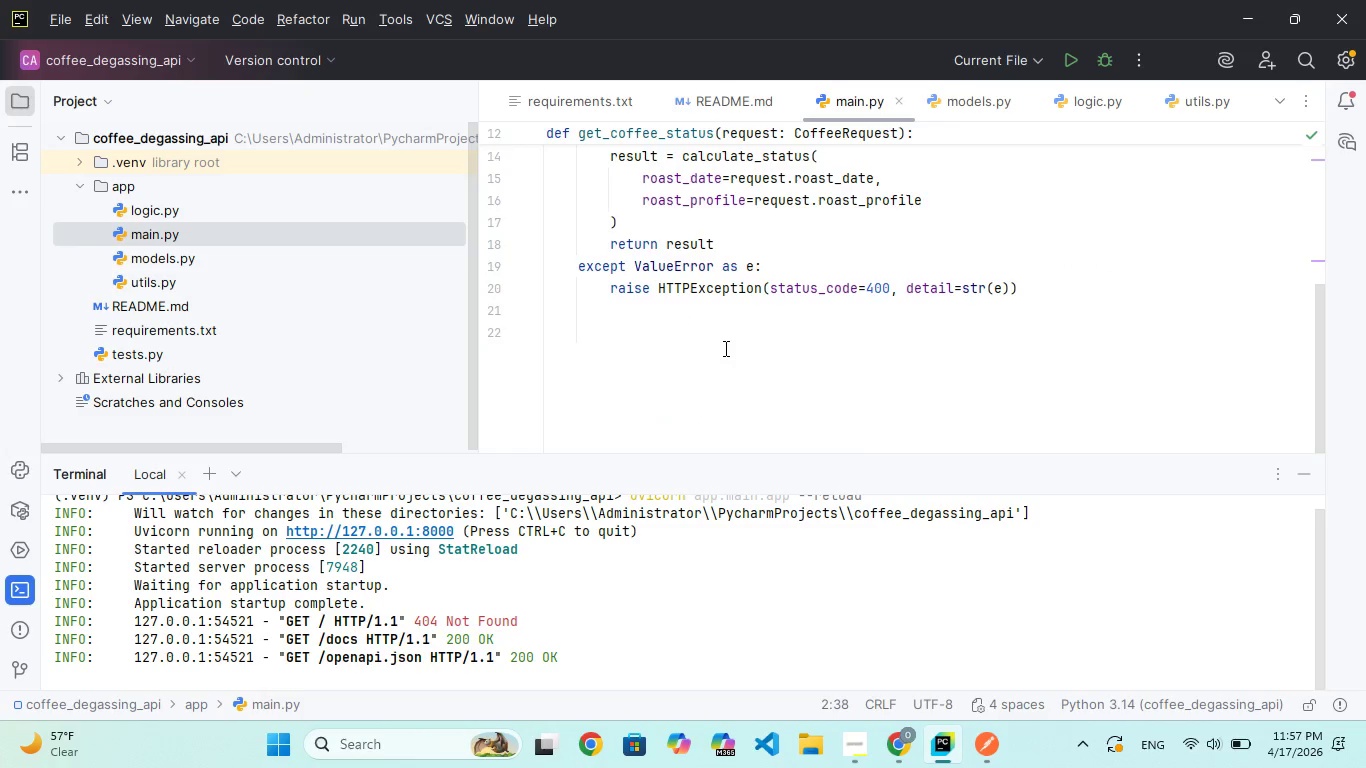 
scroll: coordinate [732, 349], scroll_direction: down, amount: 15.0
 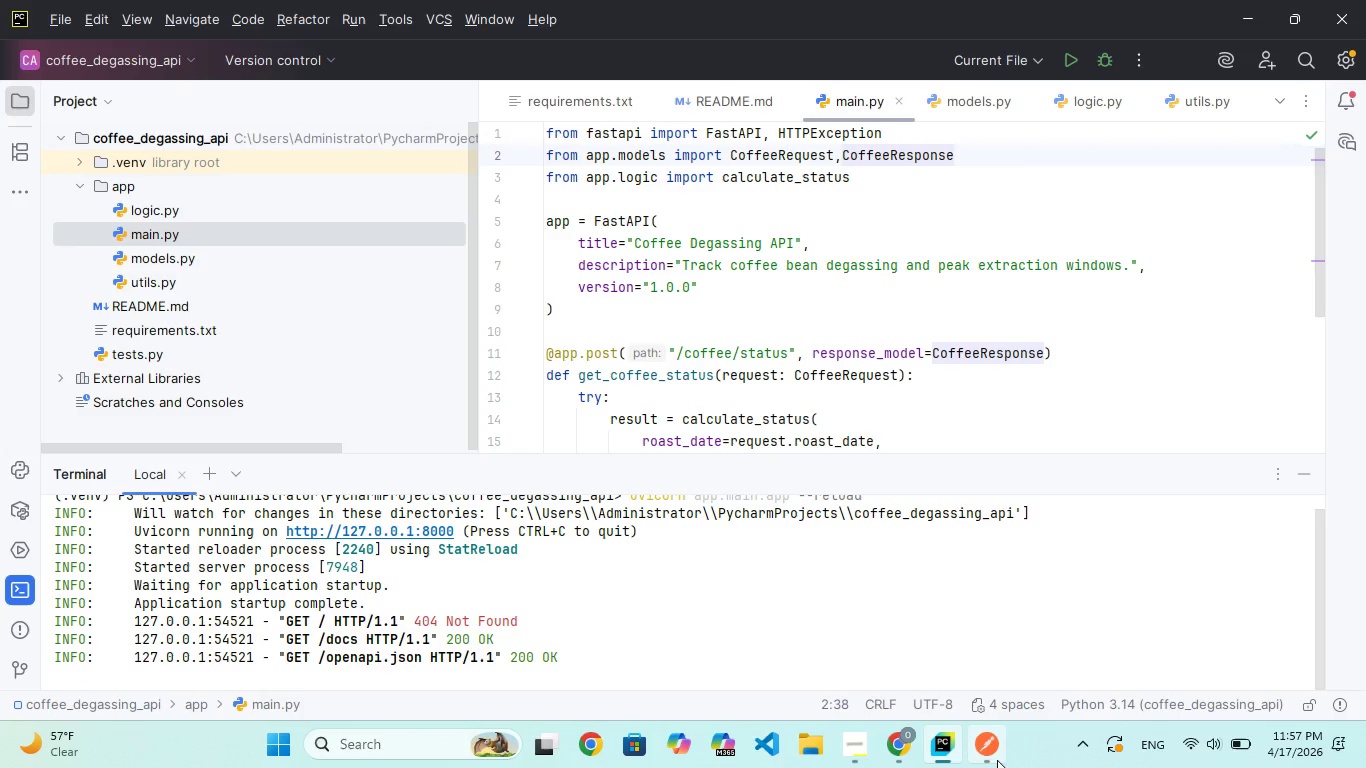 
left_click([990, 761])
 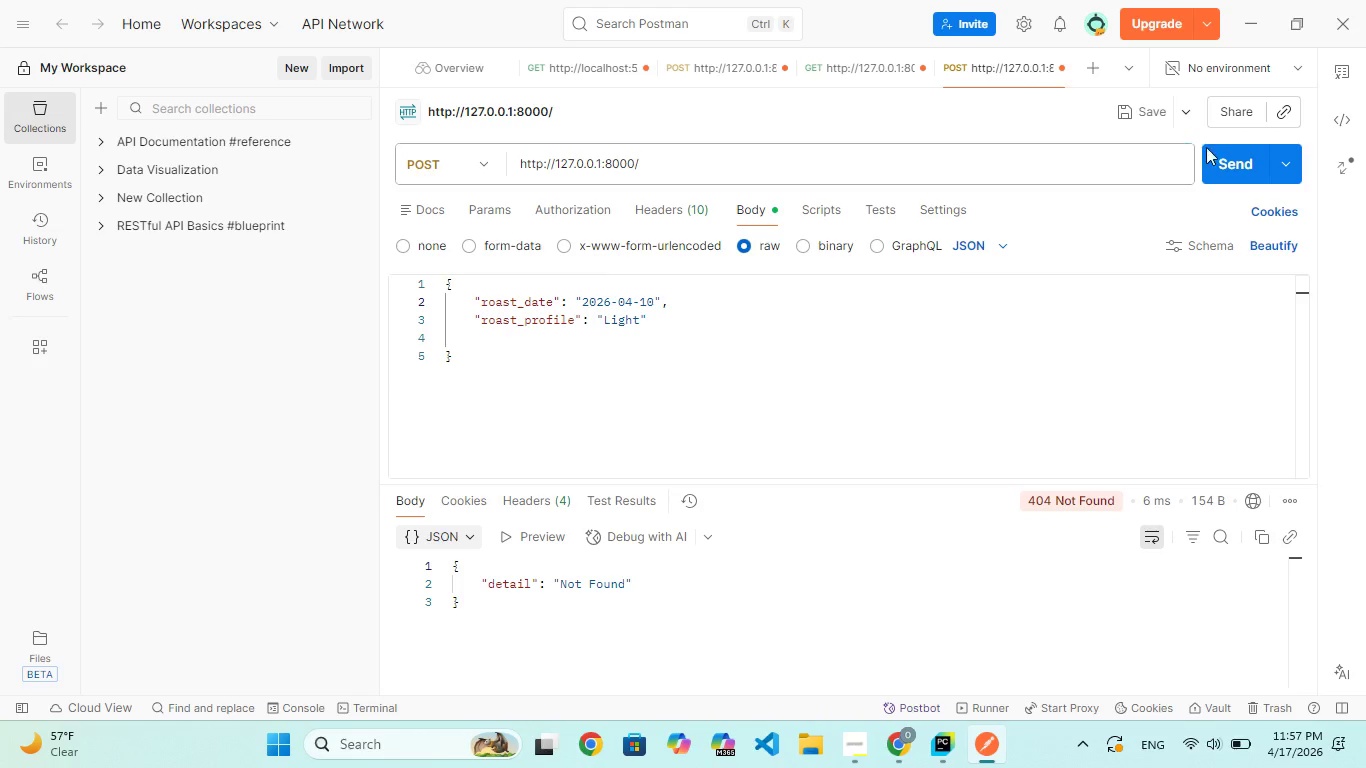 
left_click([1230, 172])
 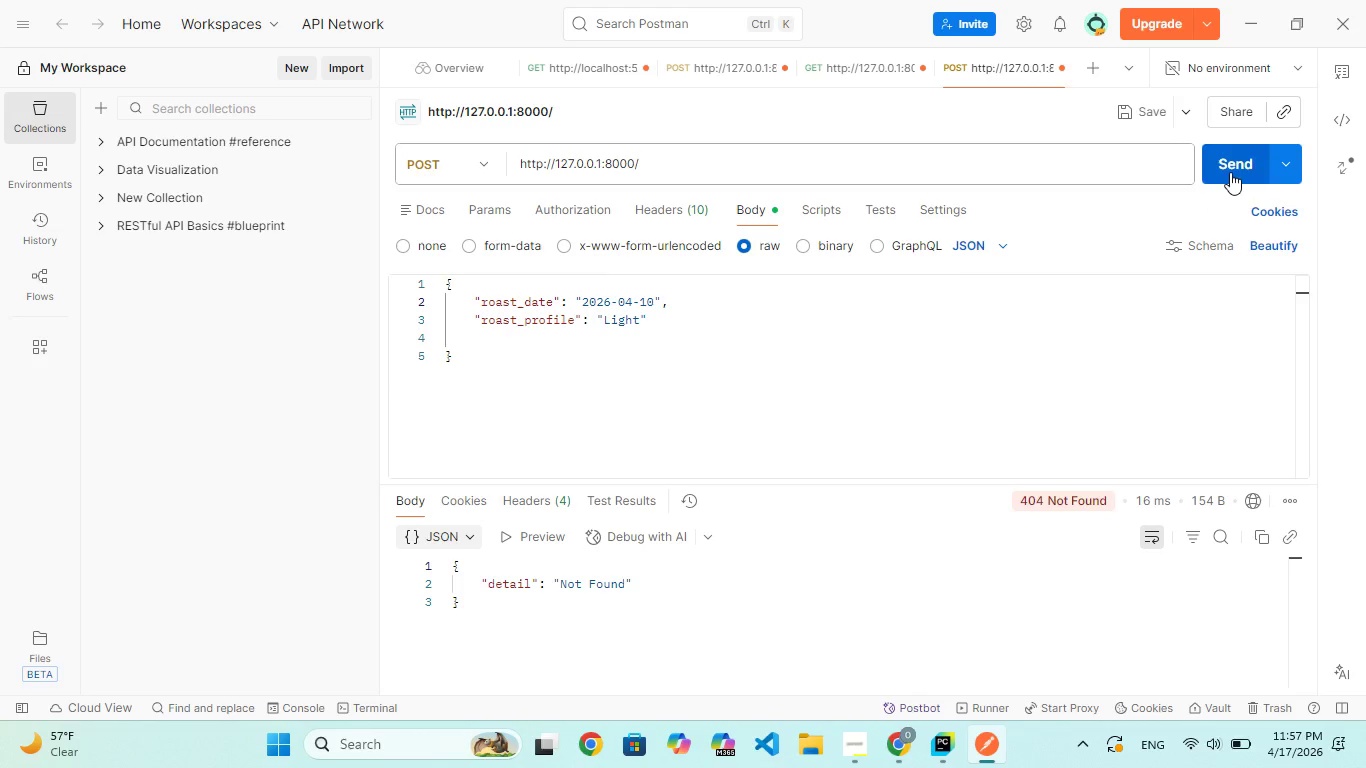 
wait(7.06)
 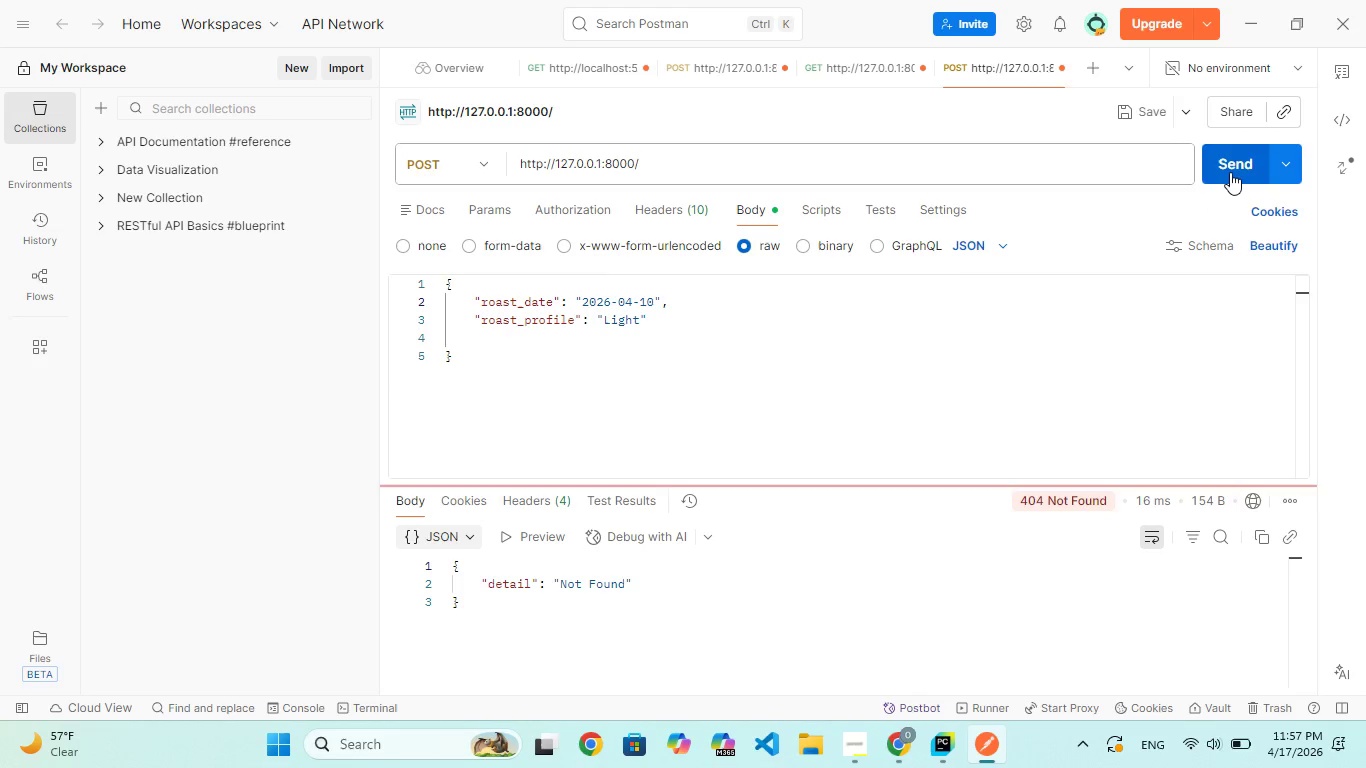 
left_click([959, 239])
 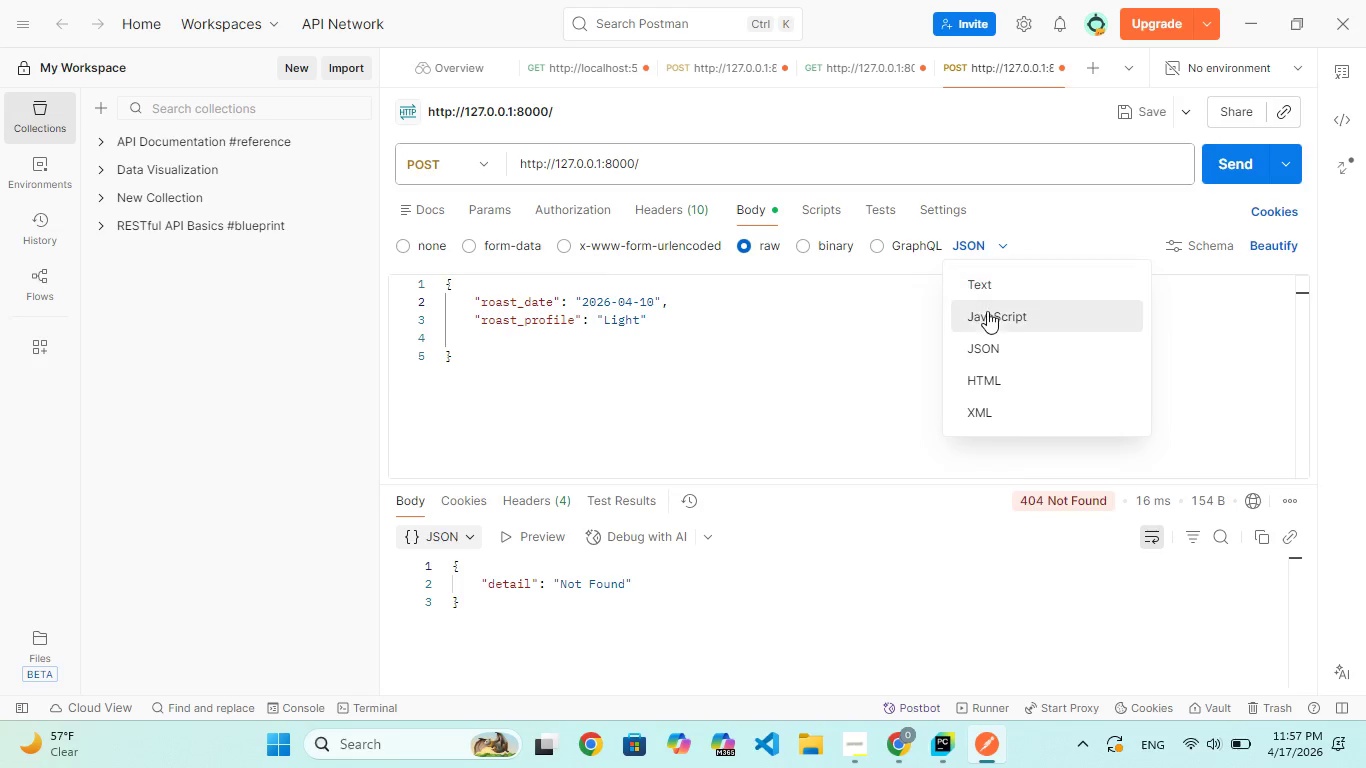 
left_click([994, 358])
 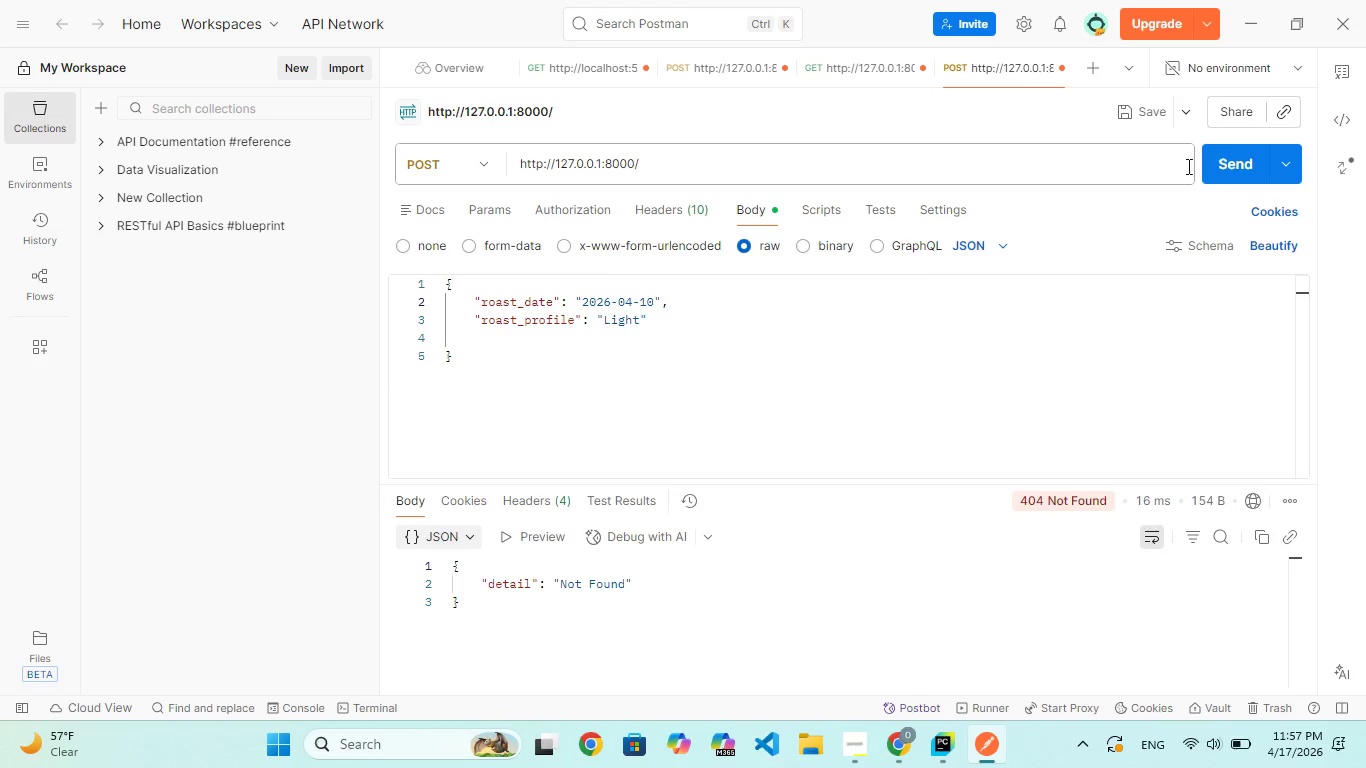 
left_click([1239, 177])
 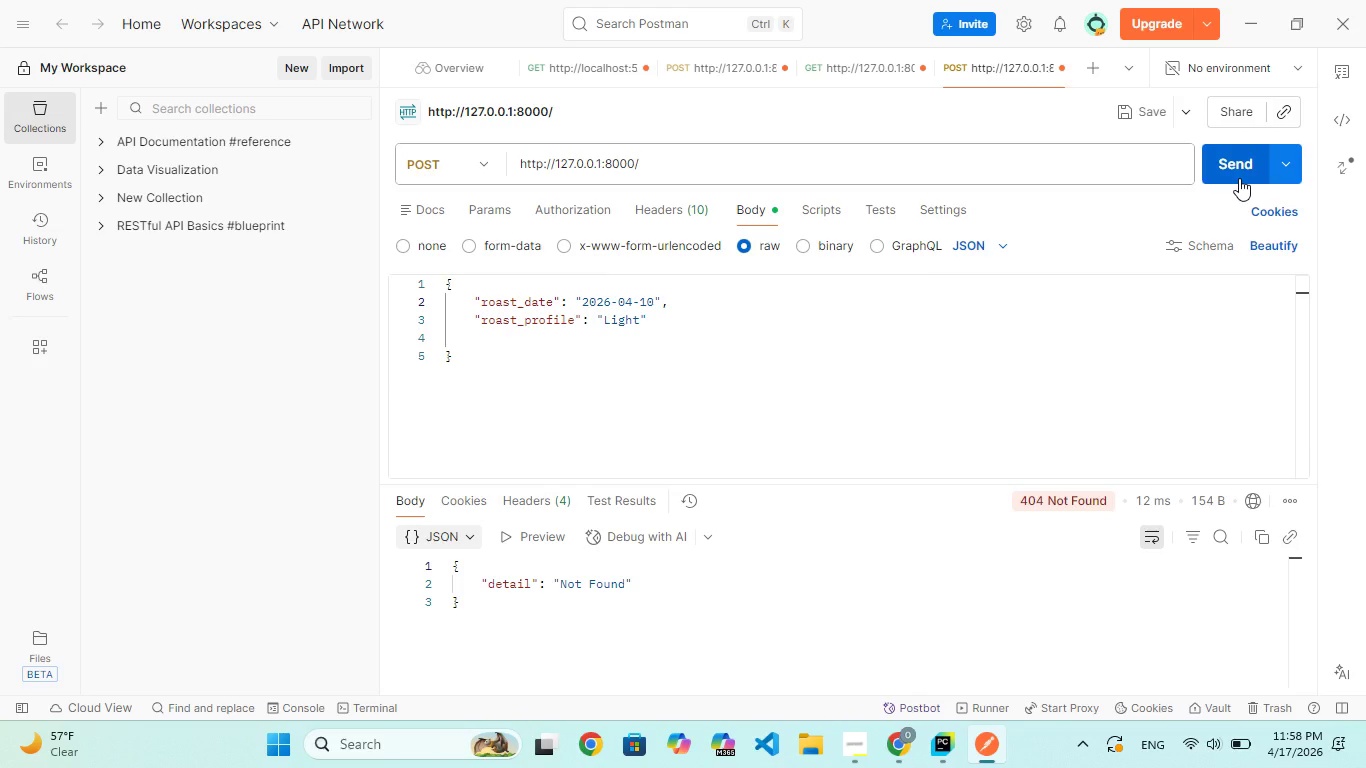 
wait(14.31)
 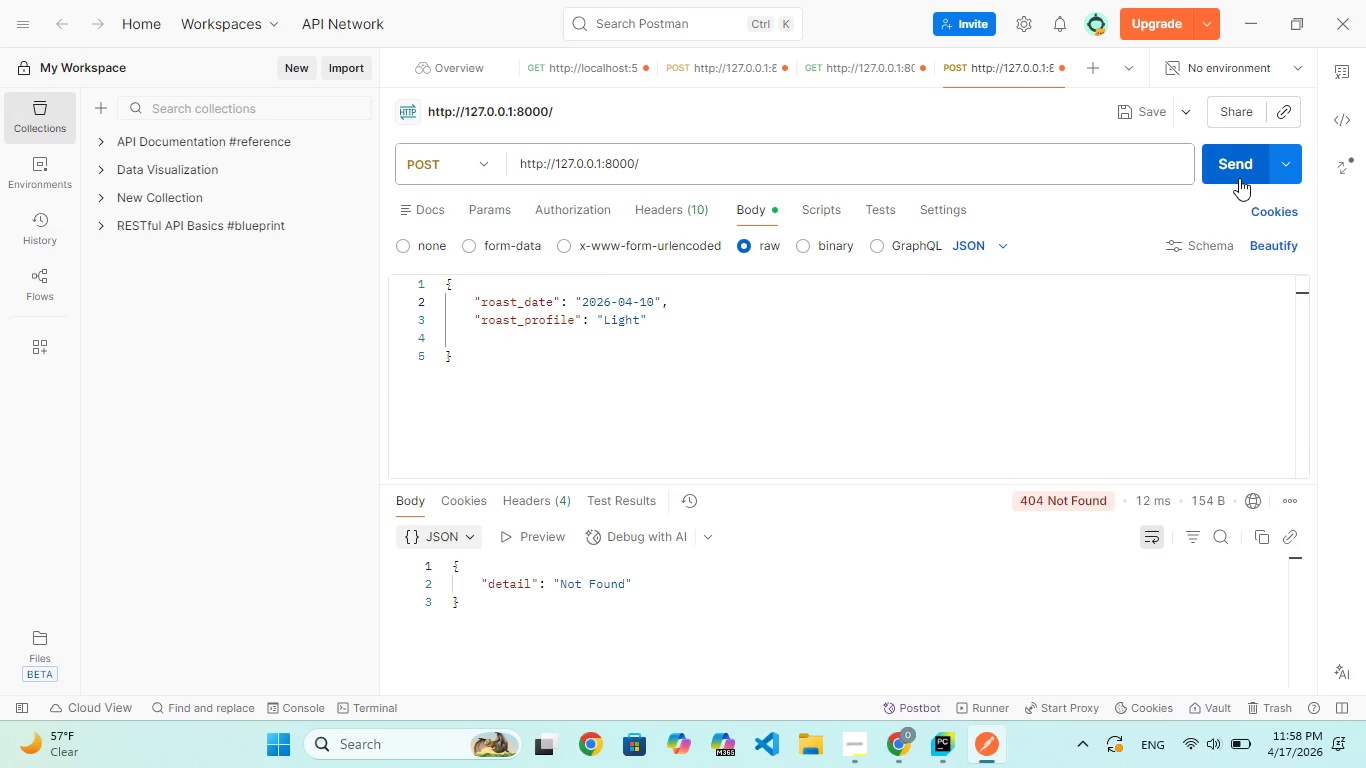 
left_click([946, 741])
 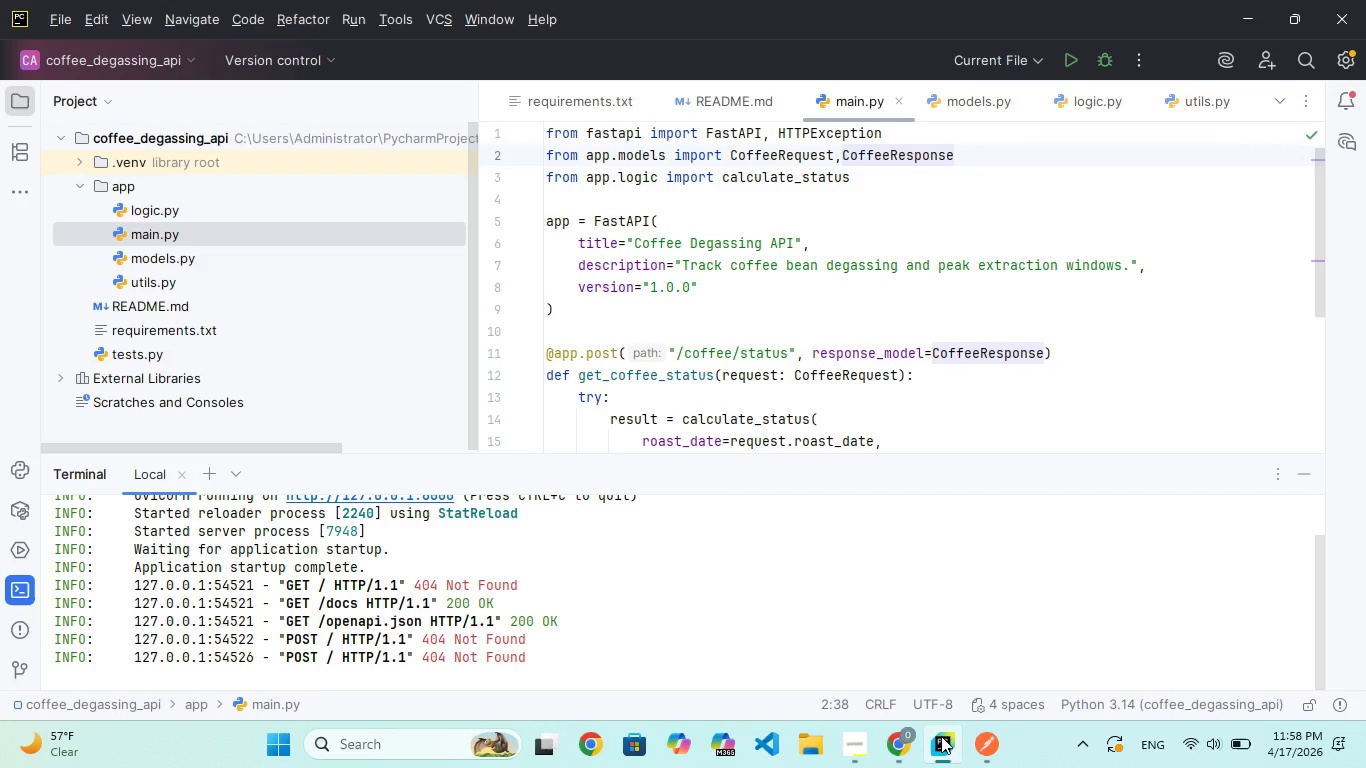 
wait(6.77)
 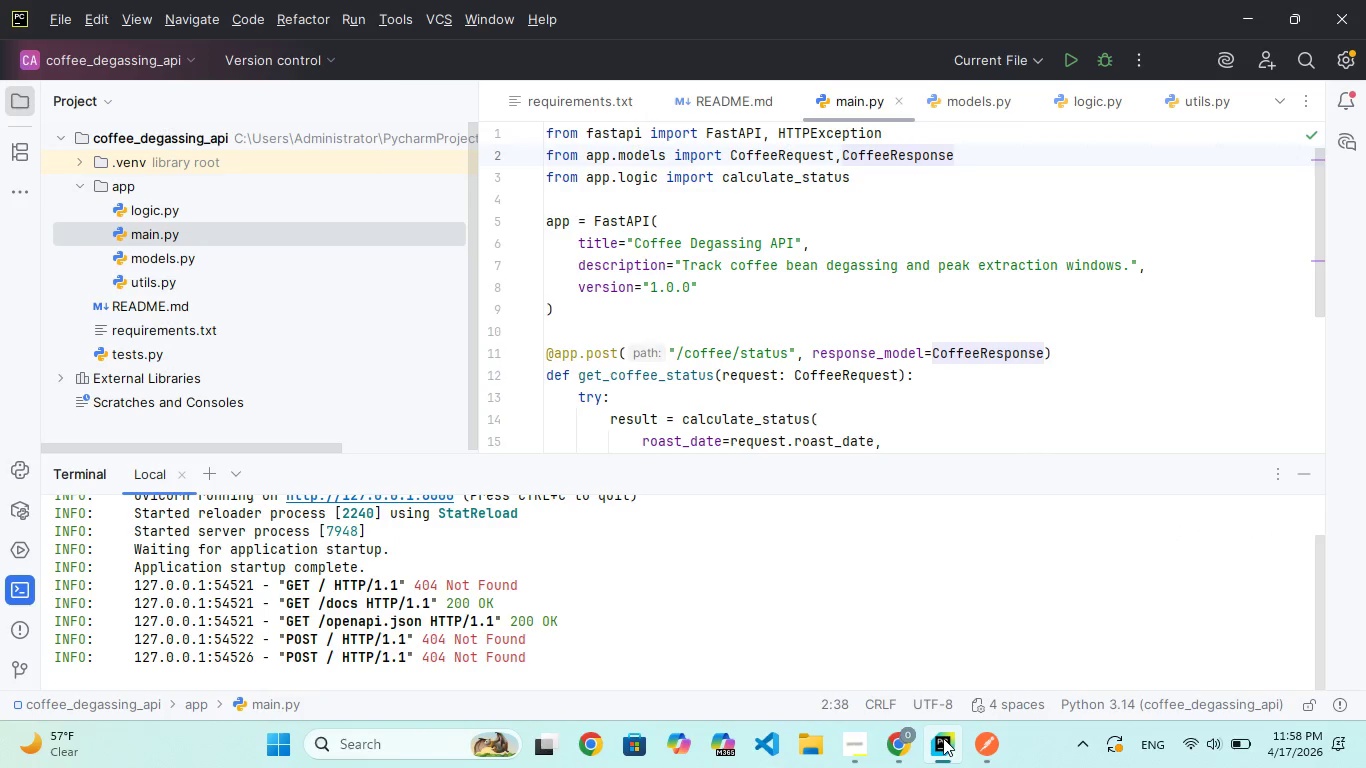 
scroll: coordinate [746, 373], scroll_direction: down, amount: 184.0
 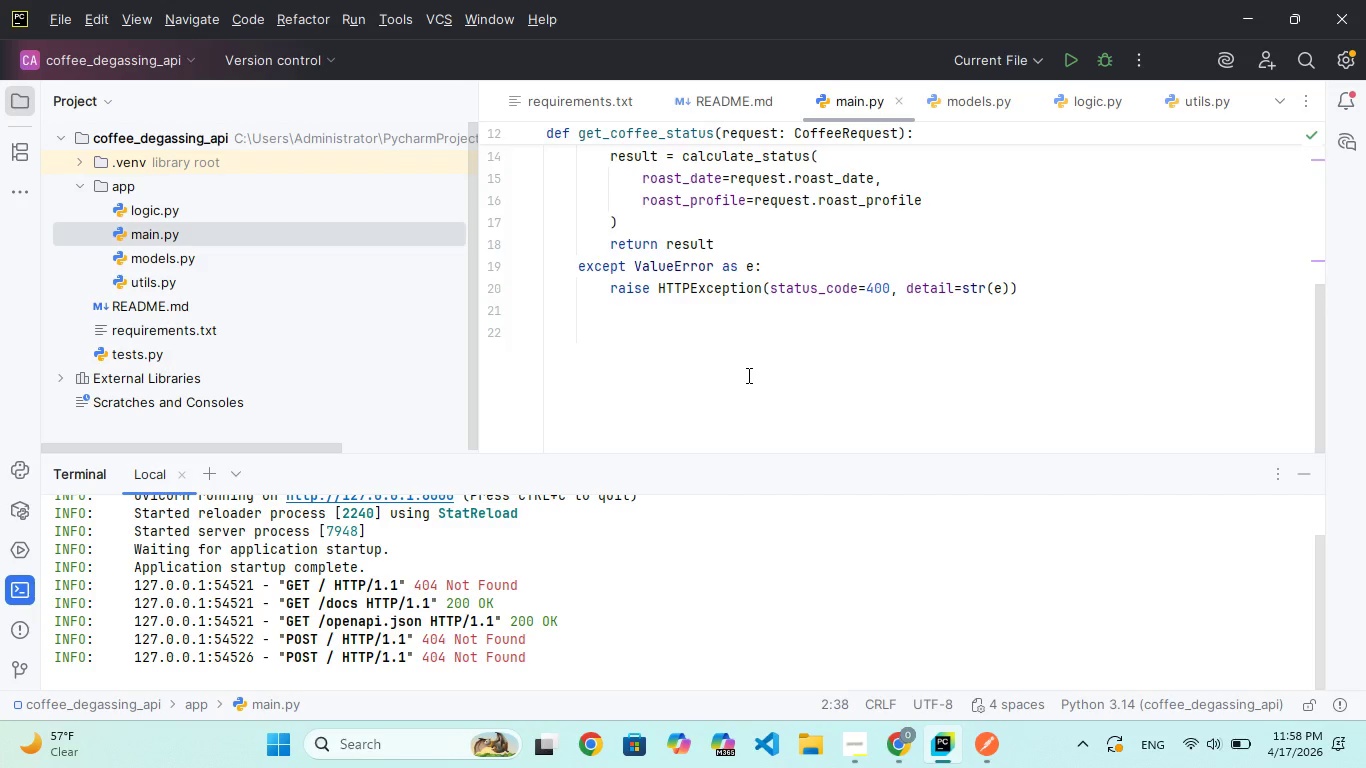 
wait(5.23)
 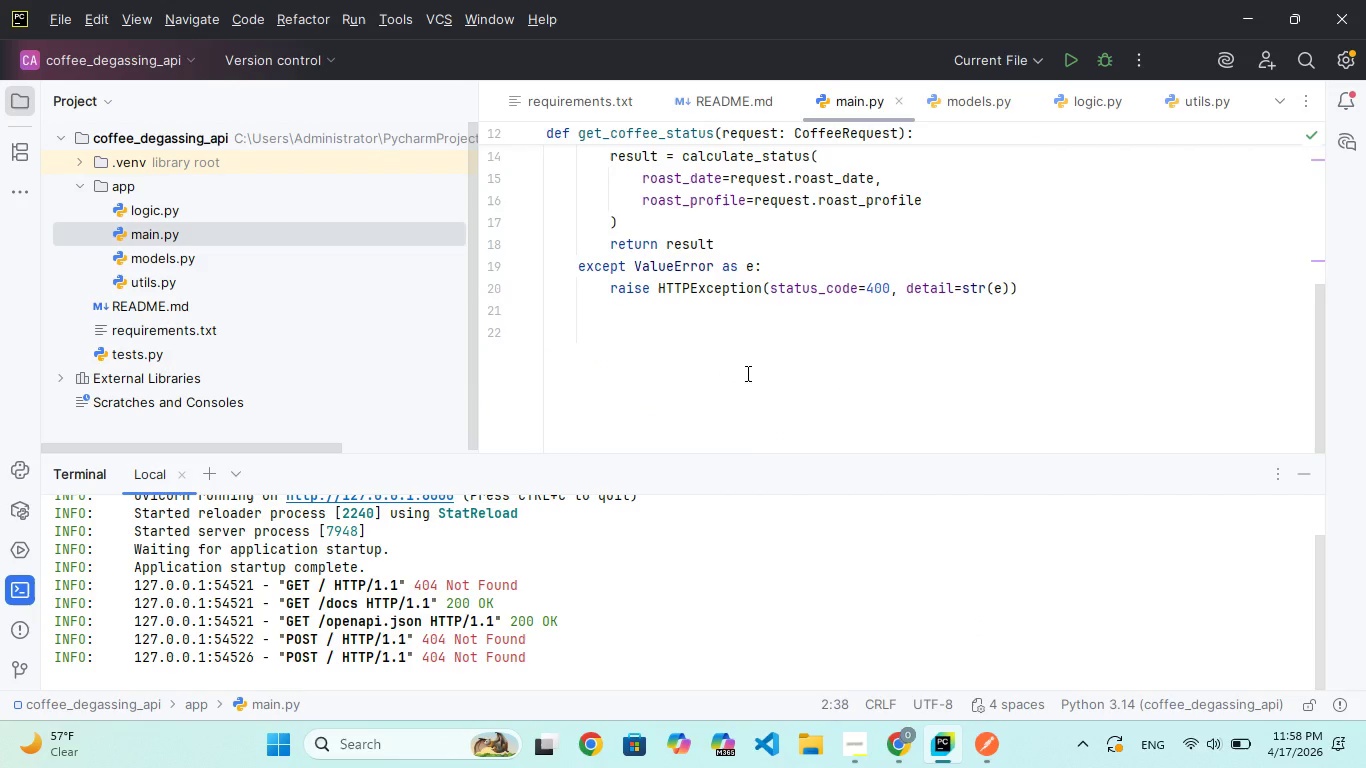 
scroll: coordinate [744, 368], scroll_direction: up, amount: 44.0
 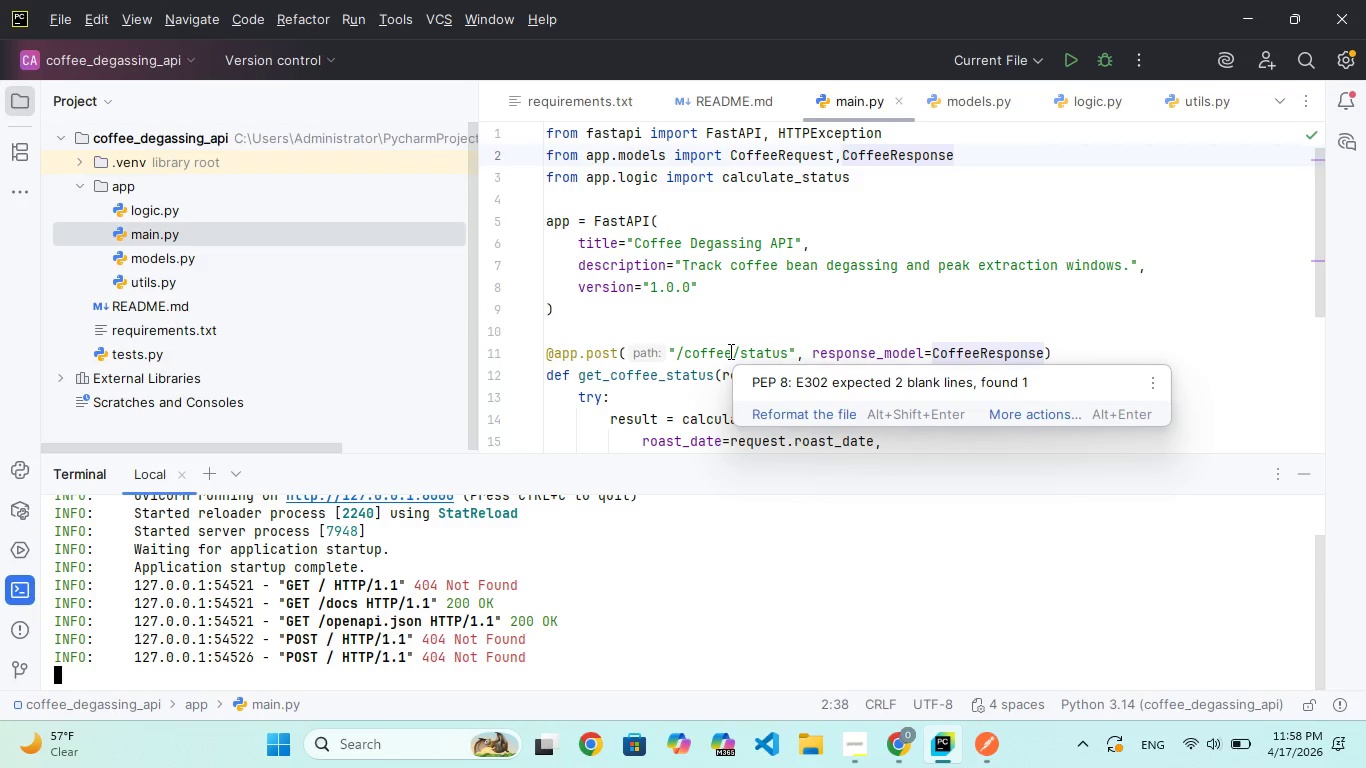 
wait(12.09)
 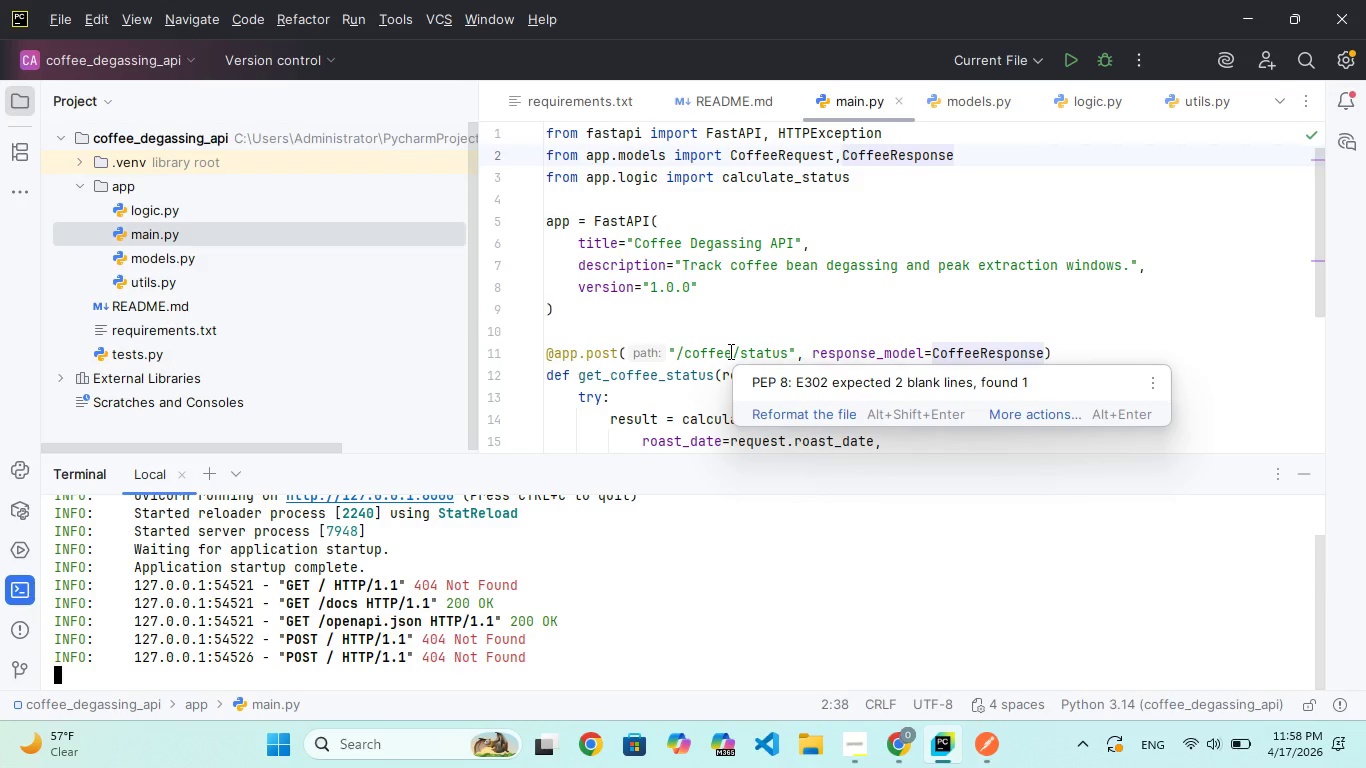 
scroll: coordinate [709, 313], scroll_direction: up, amount: 94.0
 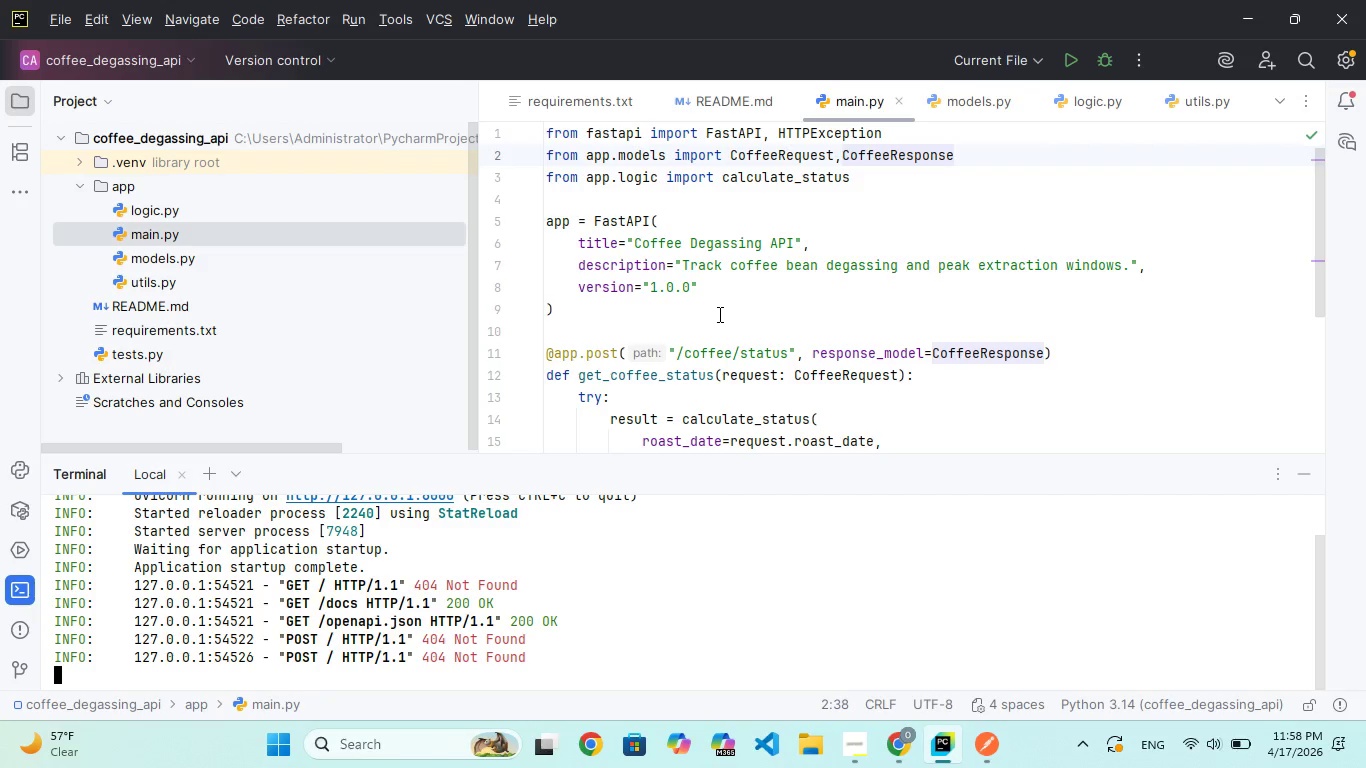 
wait(9.37)
 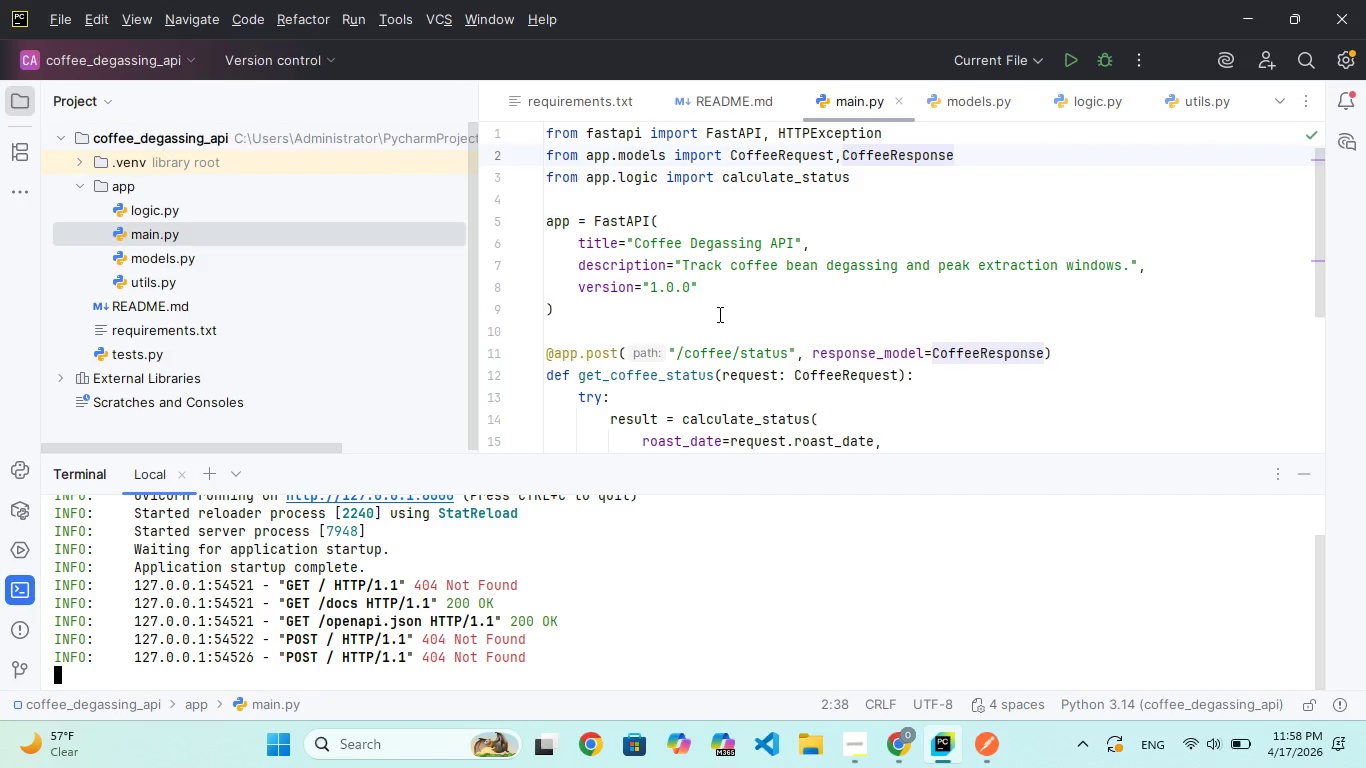 
scroll: coordinate [723, 305], scroll_direction: down, amount: 40.0
 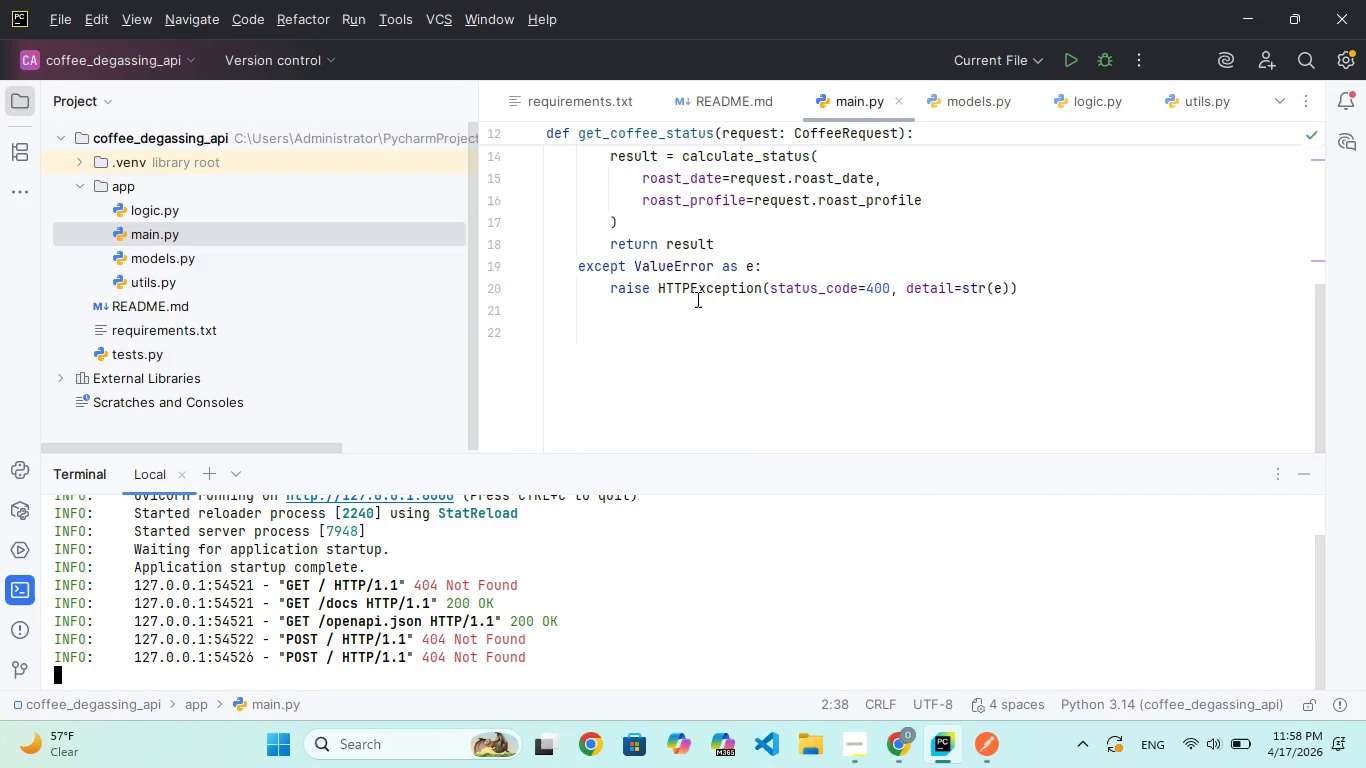 
scroll: coordinate [731, 301], scroll_direction: up, amount: 14.0
 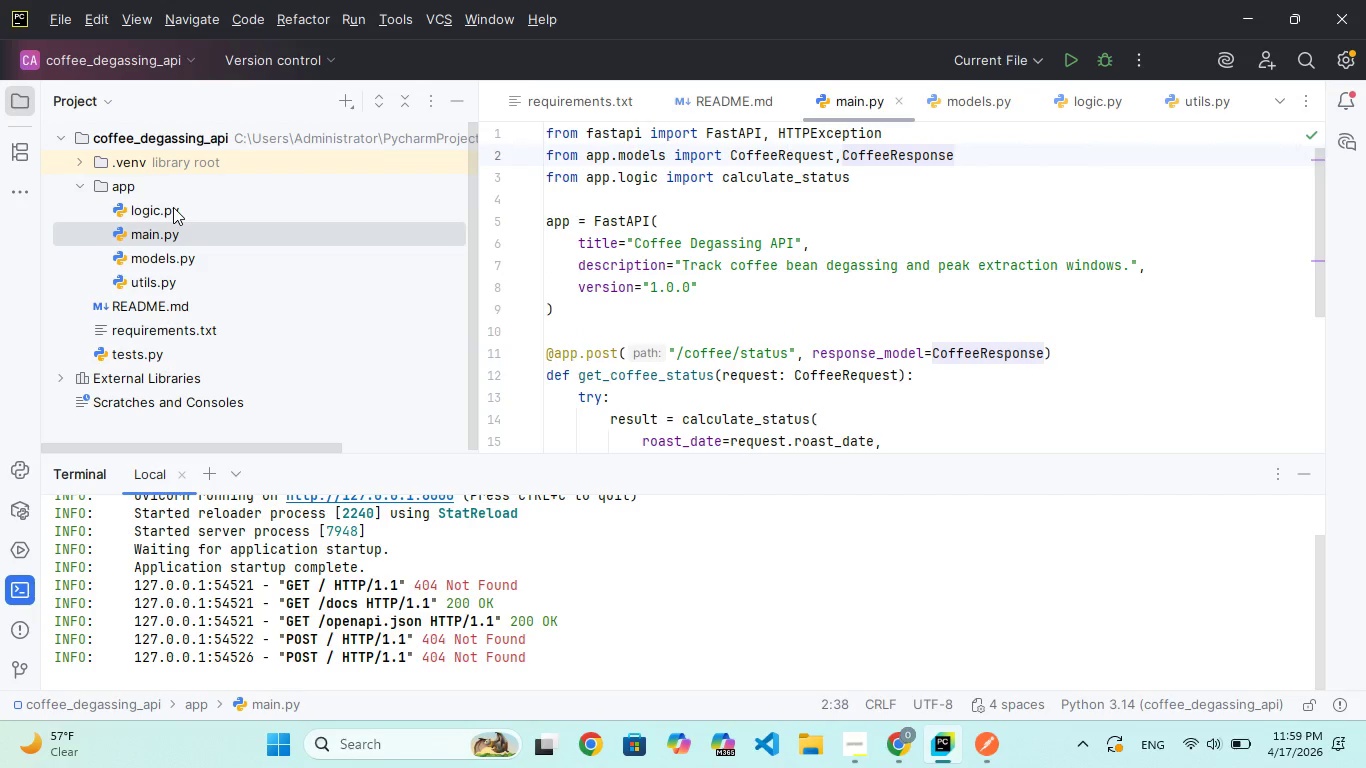 
double_click([173, 207])
 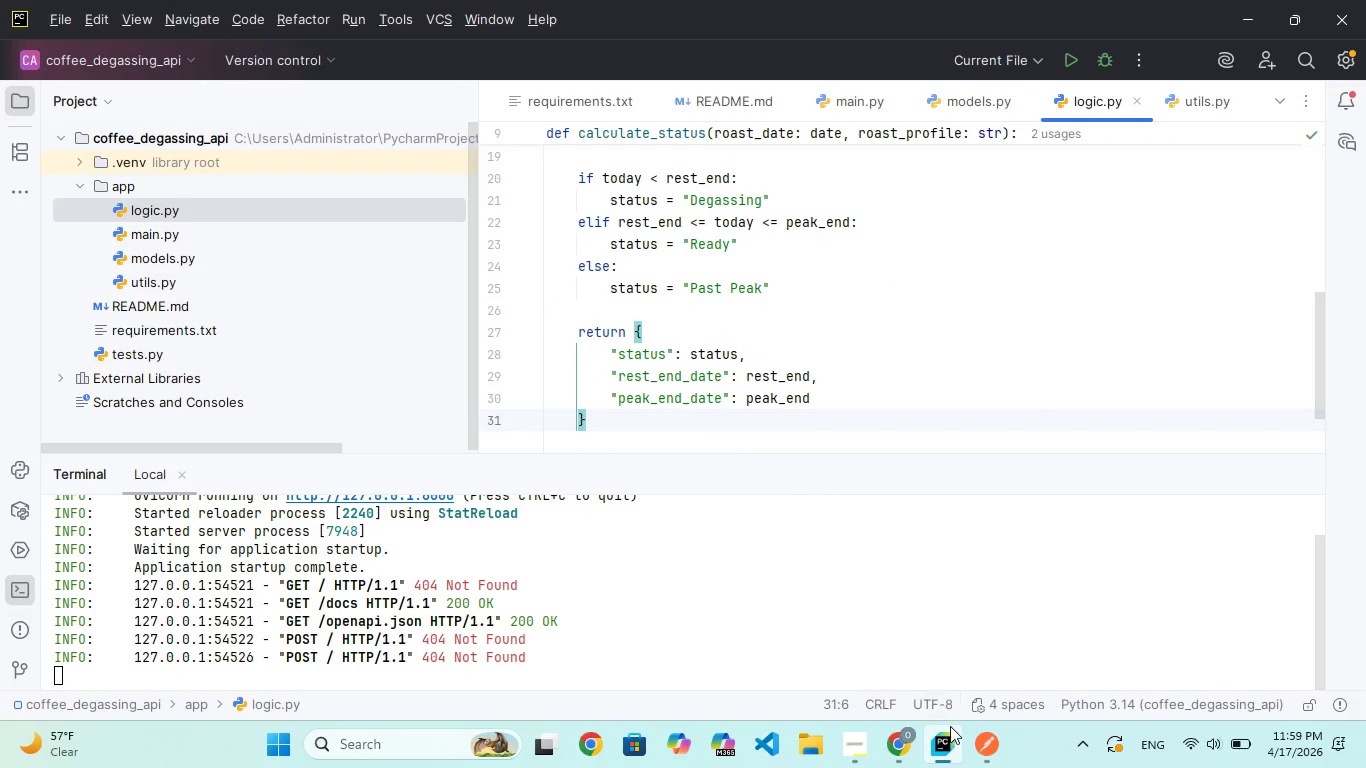 
mouse_move([932, 747])
 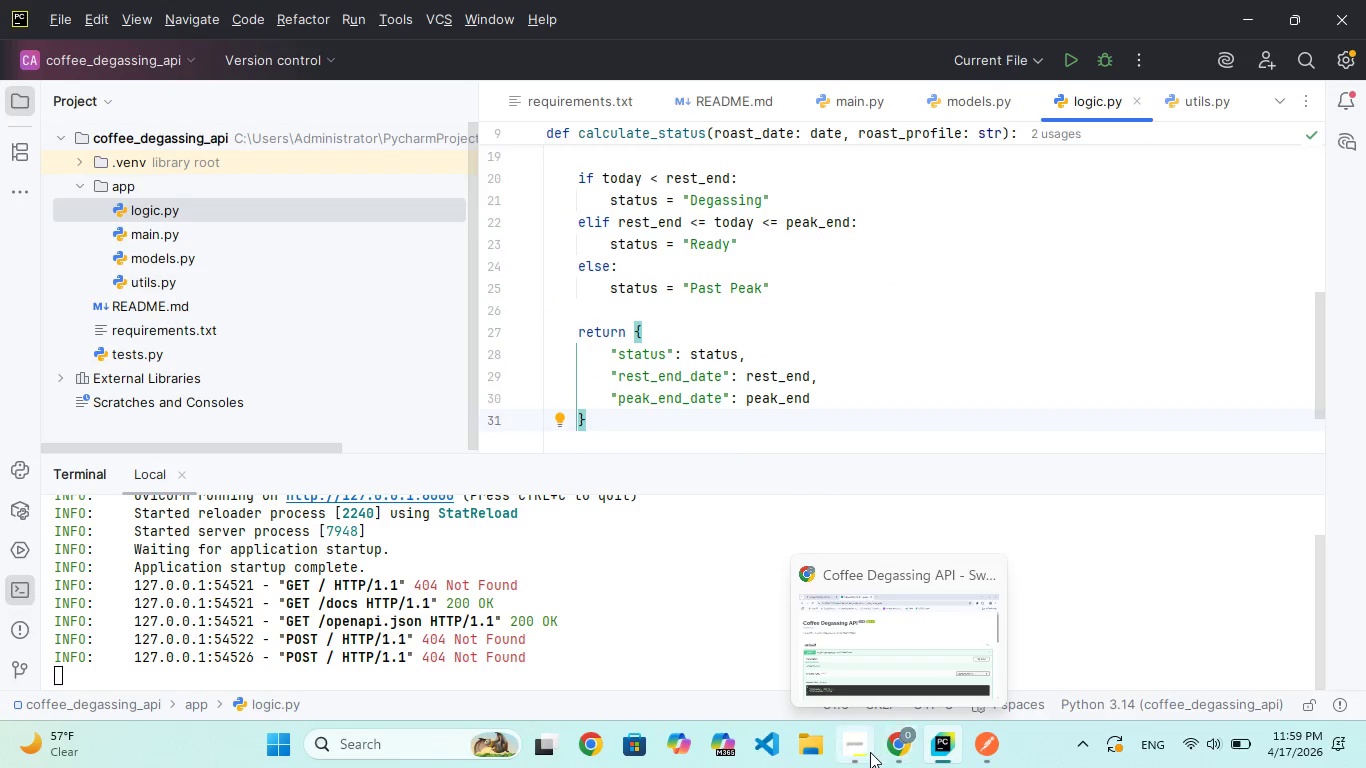 
left_click([868, 752])